 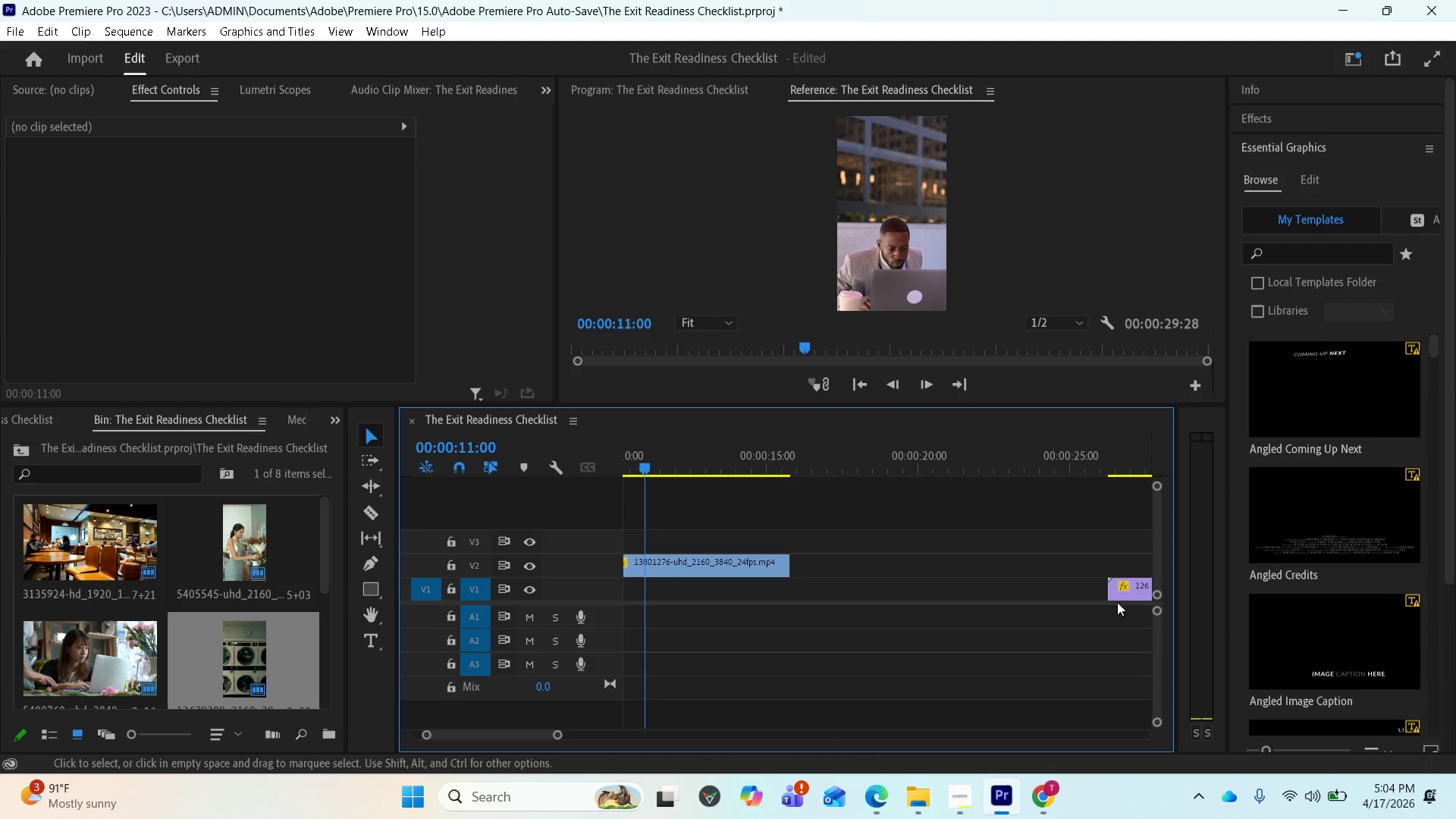 
left_click_drag(start_coordinate=[1137, 596], to_coordinate=[679, 608])
 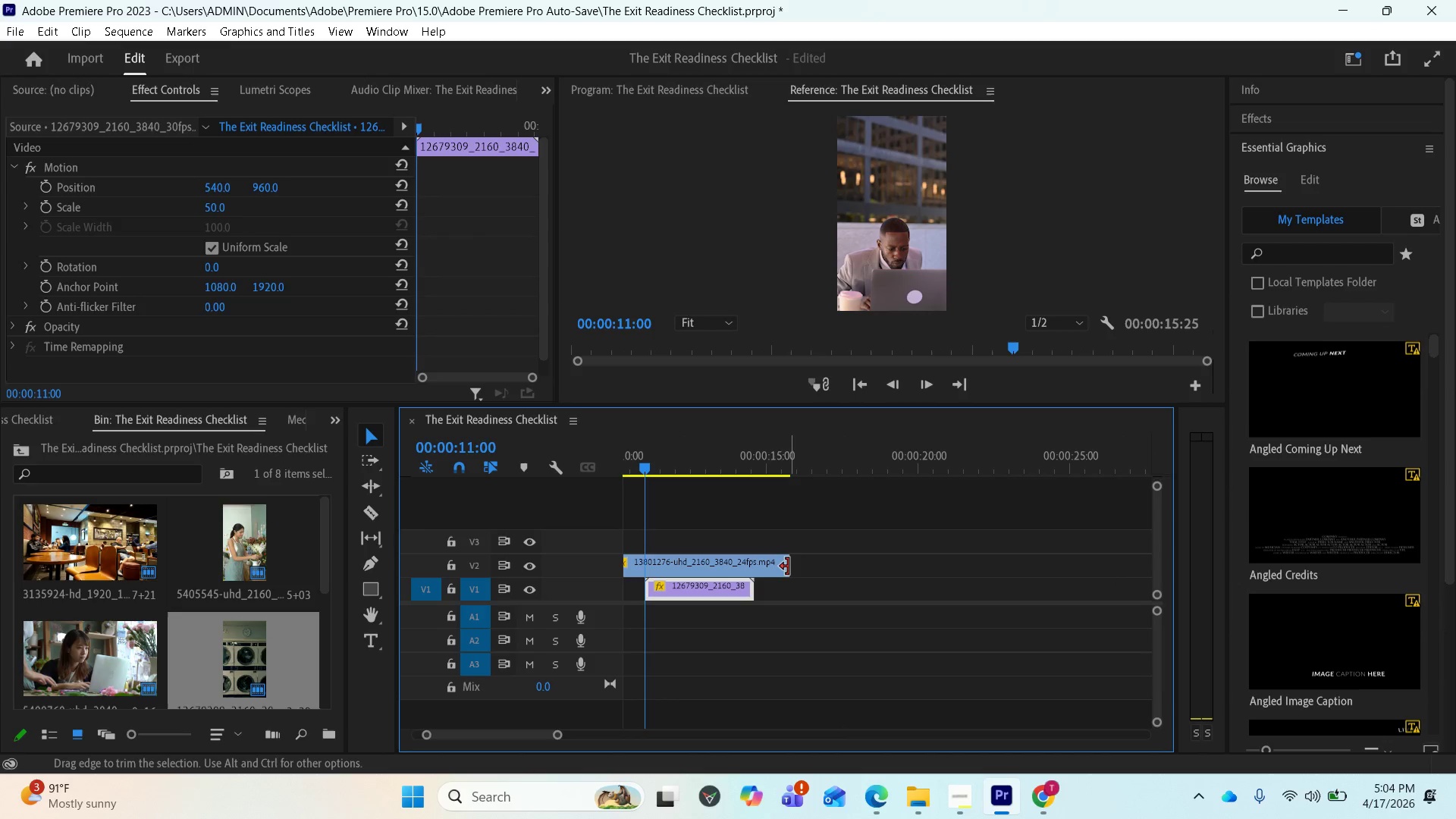 
left_click_drag(start_coordinate=[788, 565], to_coordinate=[648, 573])
 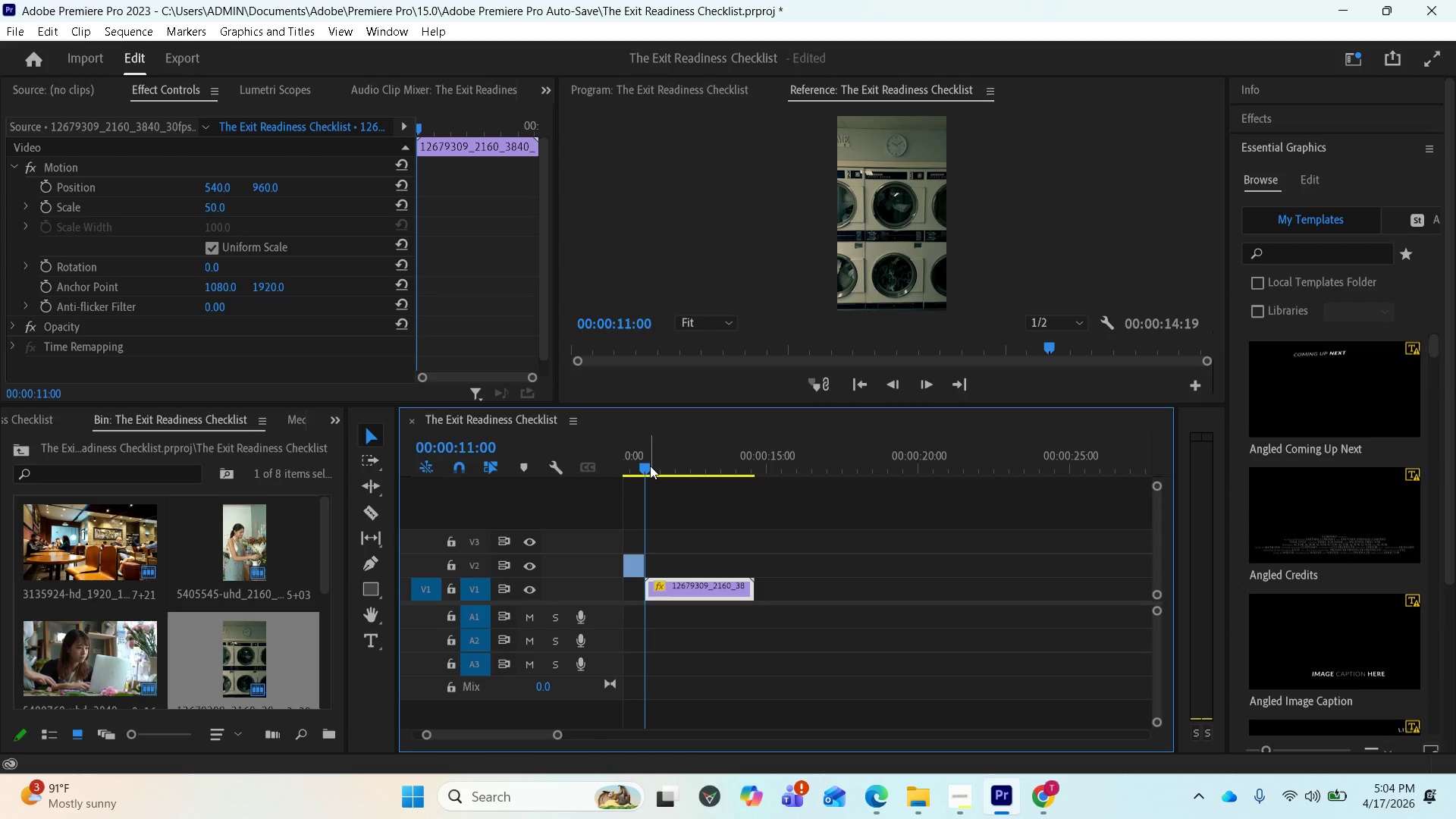 
left_click_drag(start_coordinate=[650, 466], to_coordinate=[791, 470])
 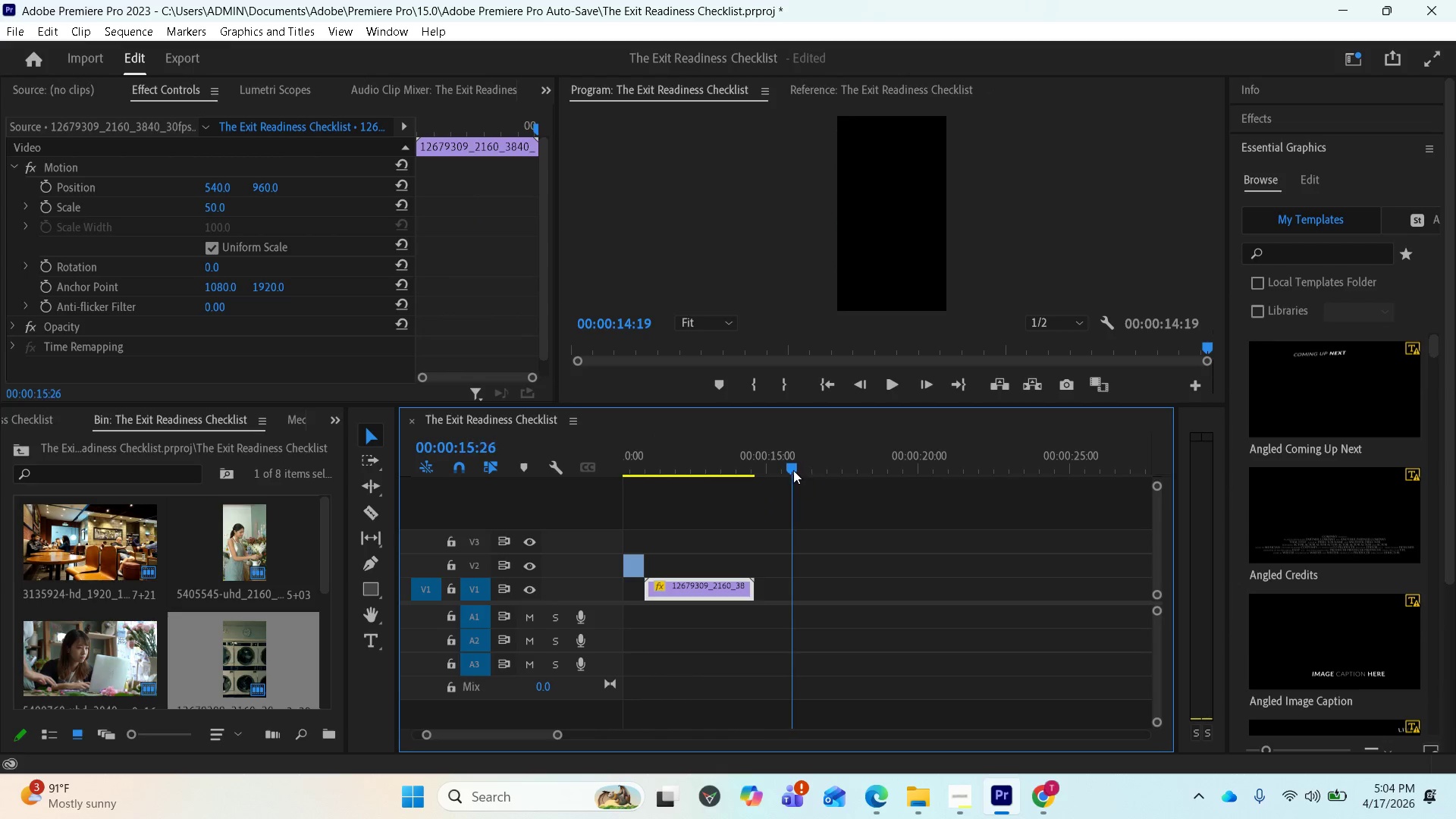 
left_click_drag(start_coordinate=[788, 459], to_coordinate=[828, 473])
 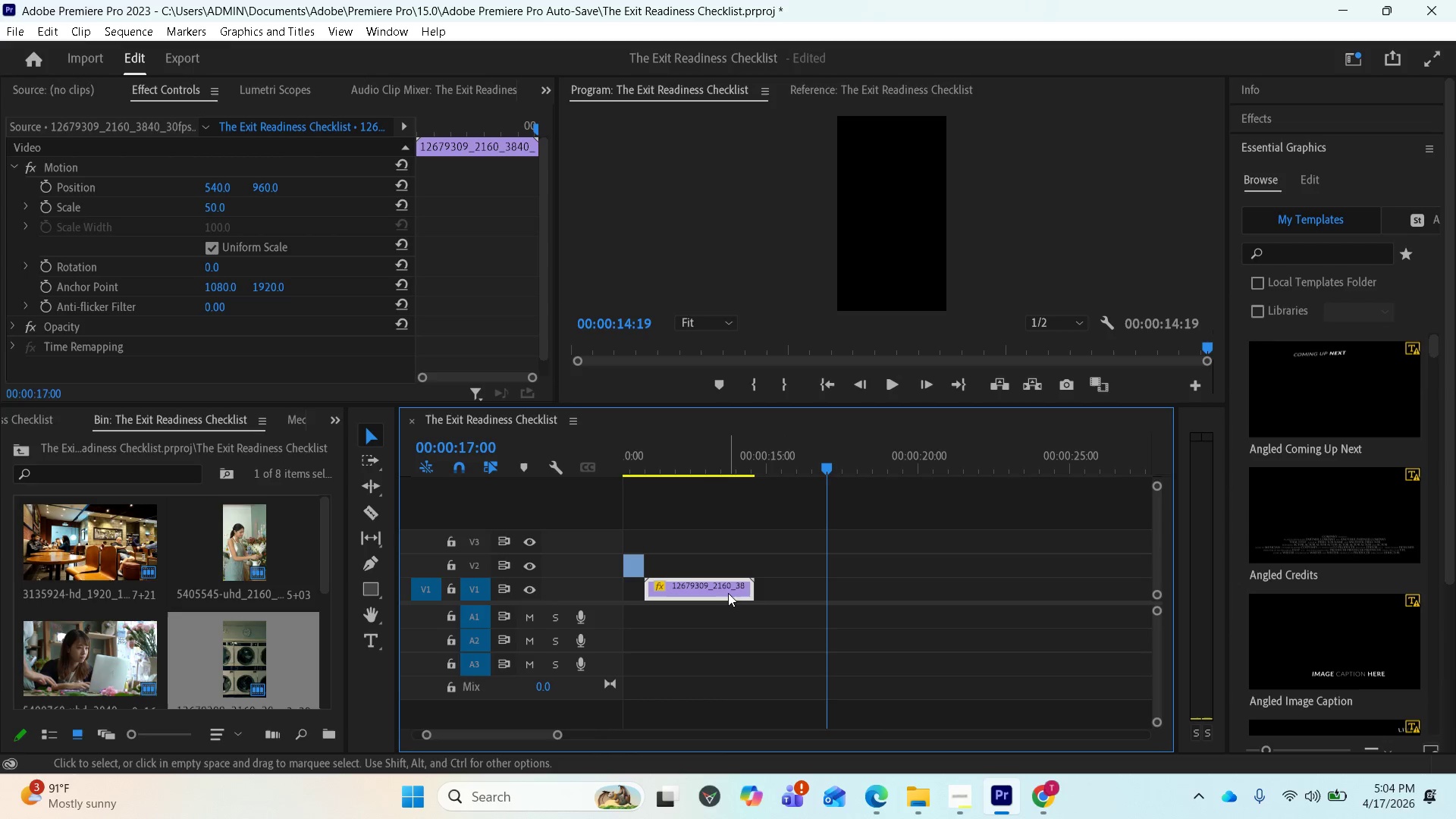 
left_click_drag(start_coordinate=[723, 588], to_coordinate=[789, 600])
 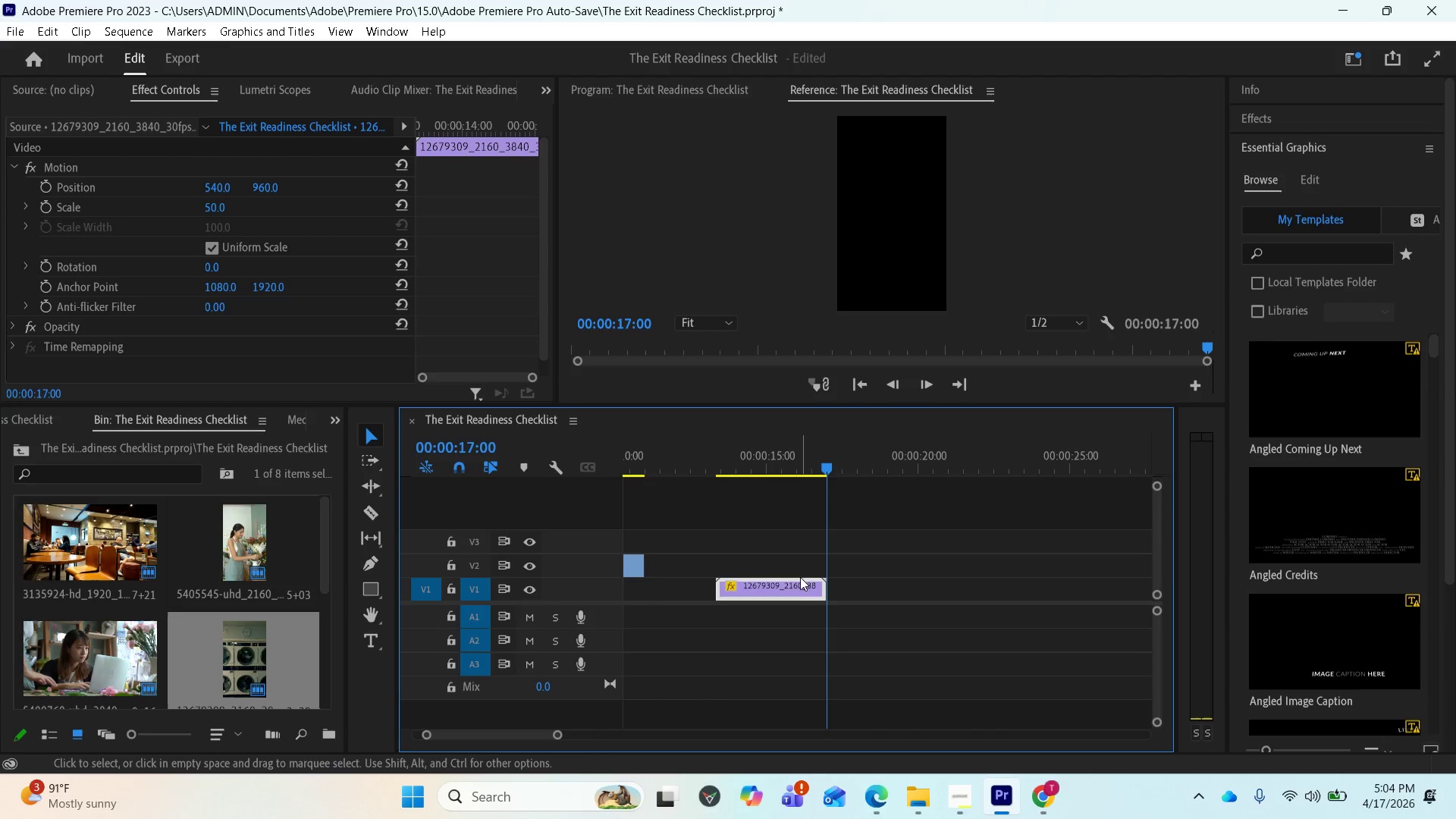 
left_click_drag(start_coordinate=[786, 583], to_coordinate=[755, 591])
 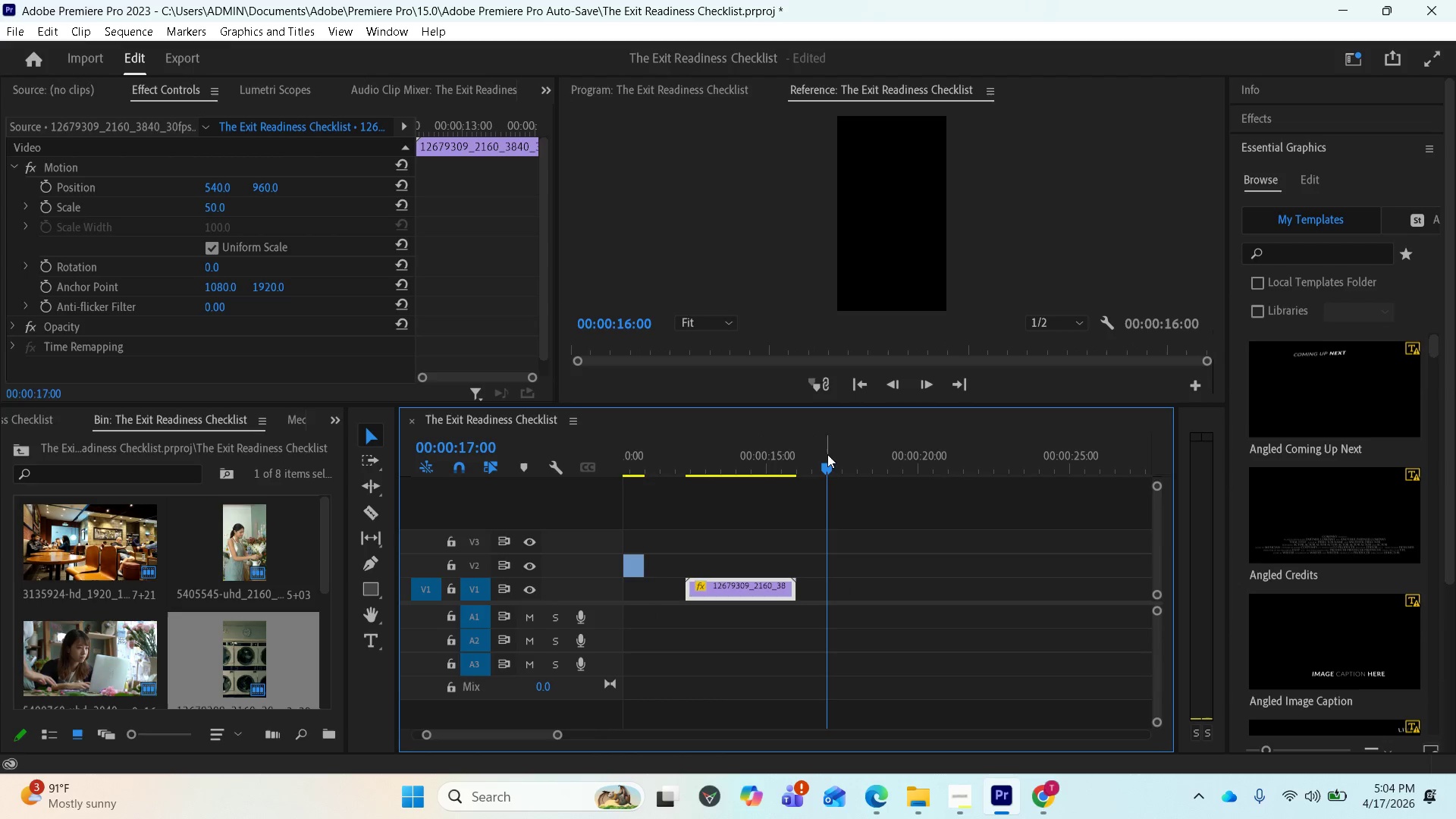 
left_click_drag(start_coordinate=[825, 466], to_coordinate=[781, 475])
 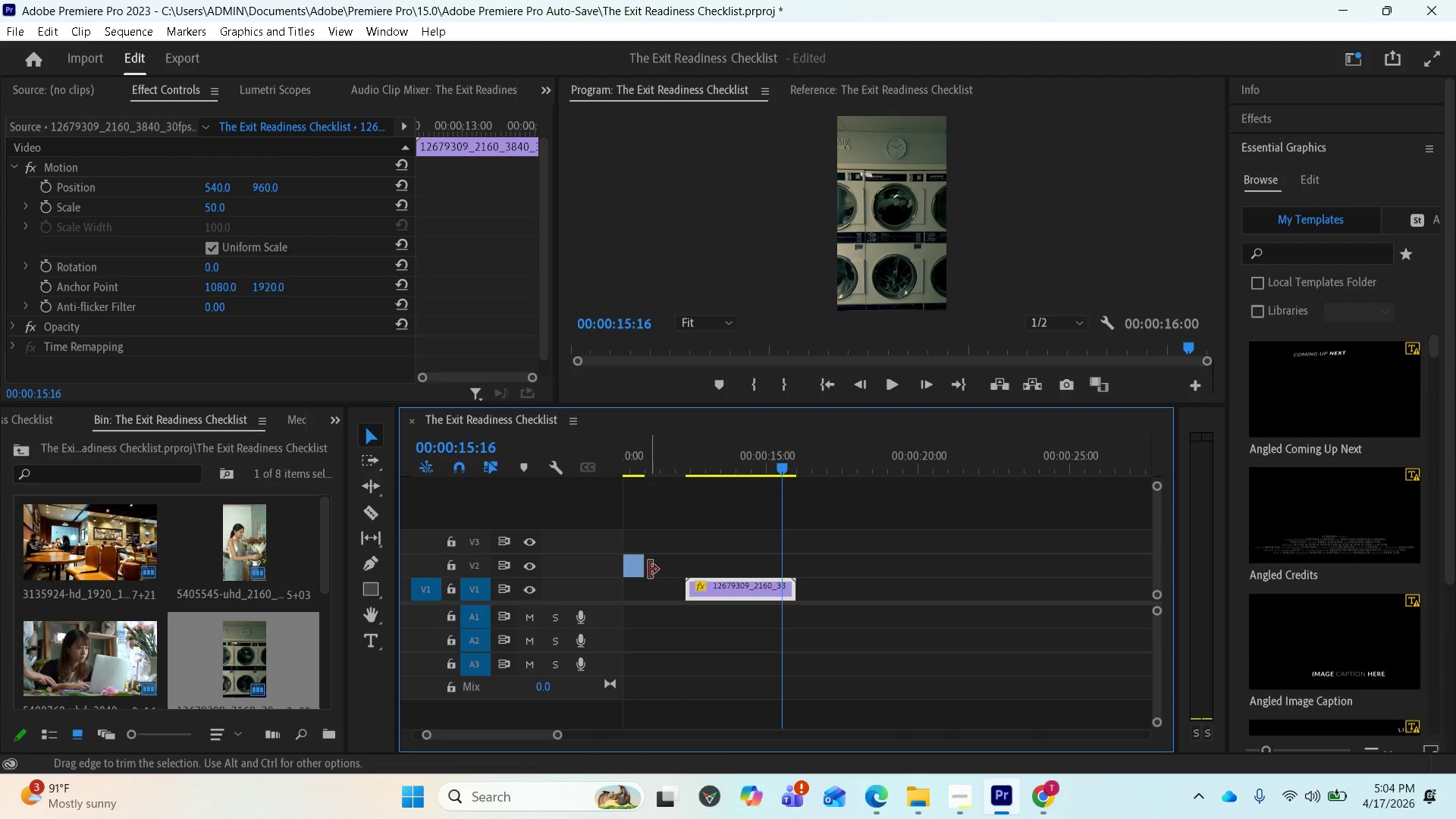 
left_click_drag(start_coordinate=[641, 565], to_coordinate=[817, 581])
 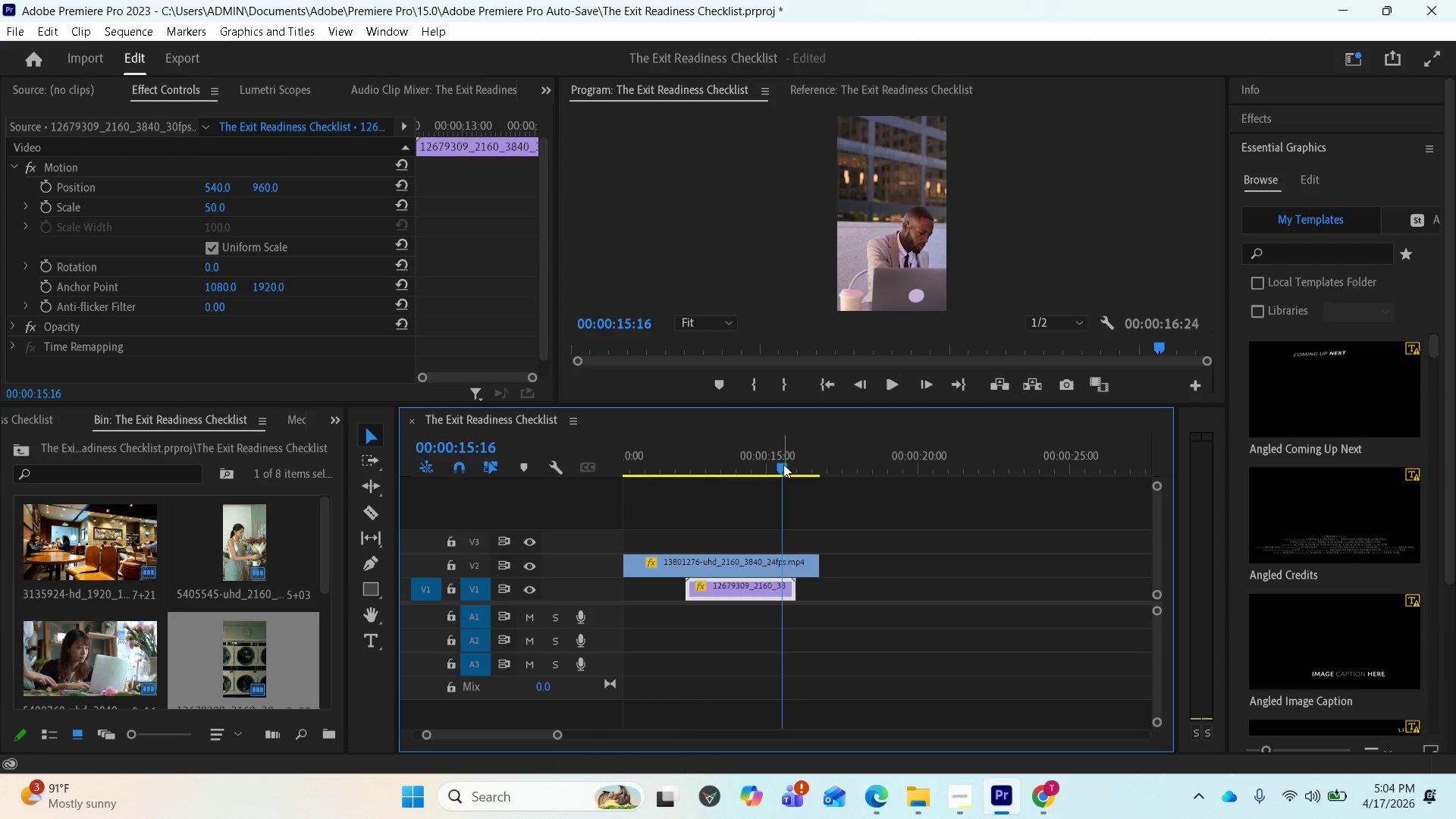 
left_click_drag(start_coordinate=[780, 463], to_coordinate=[765, 456])
 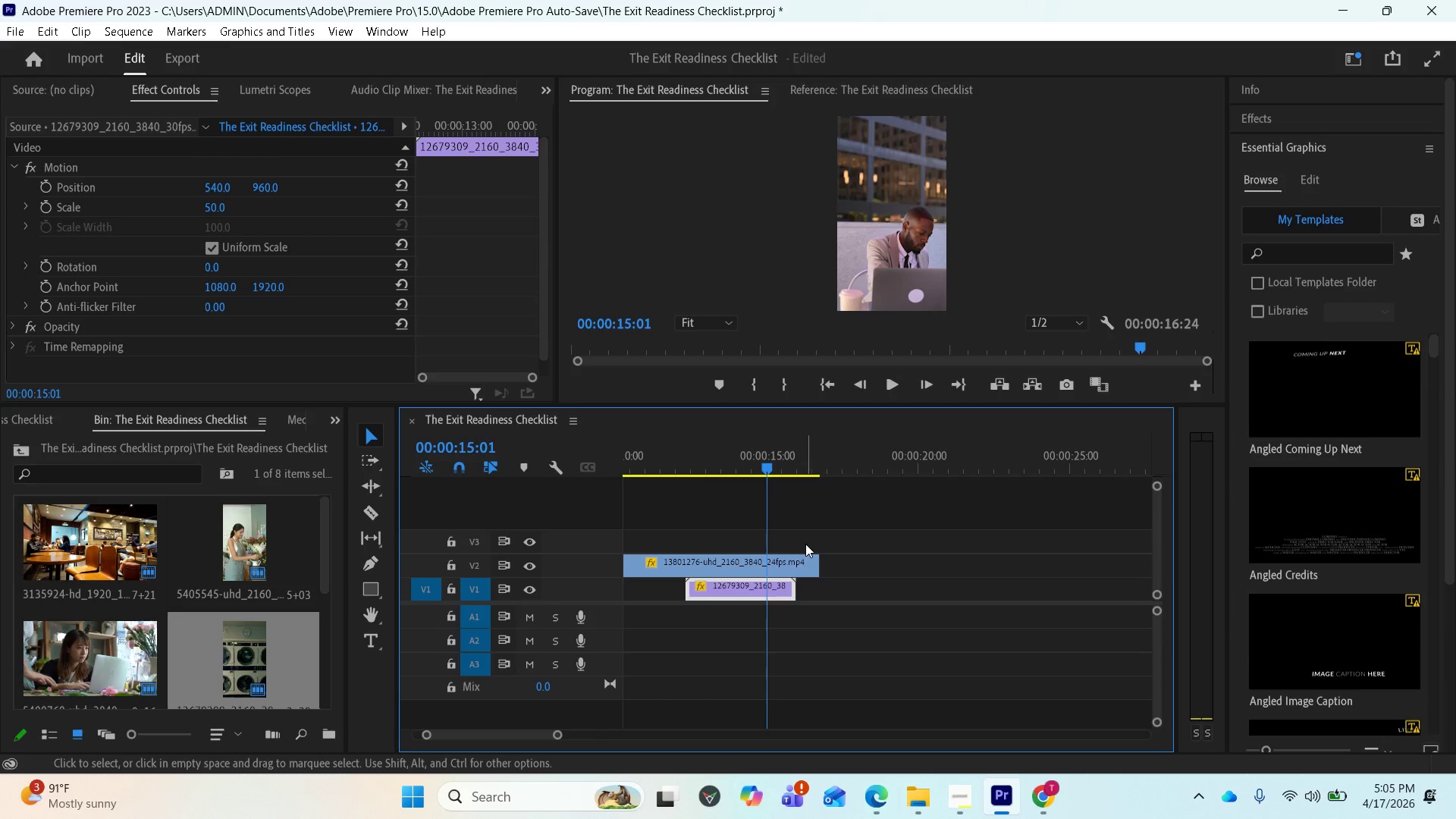 
key(Minus)
 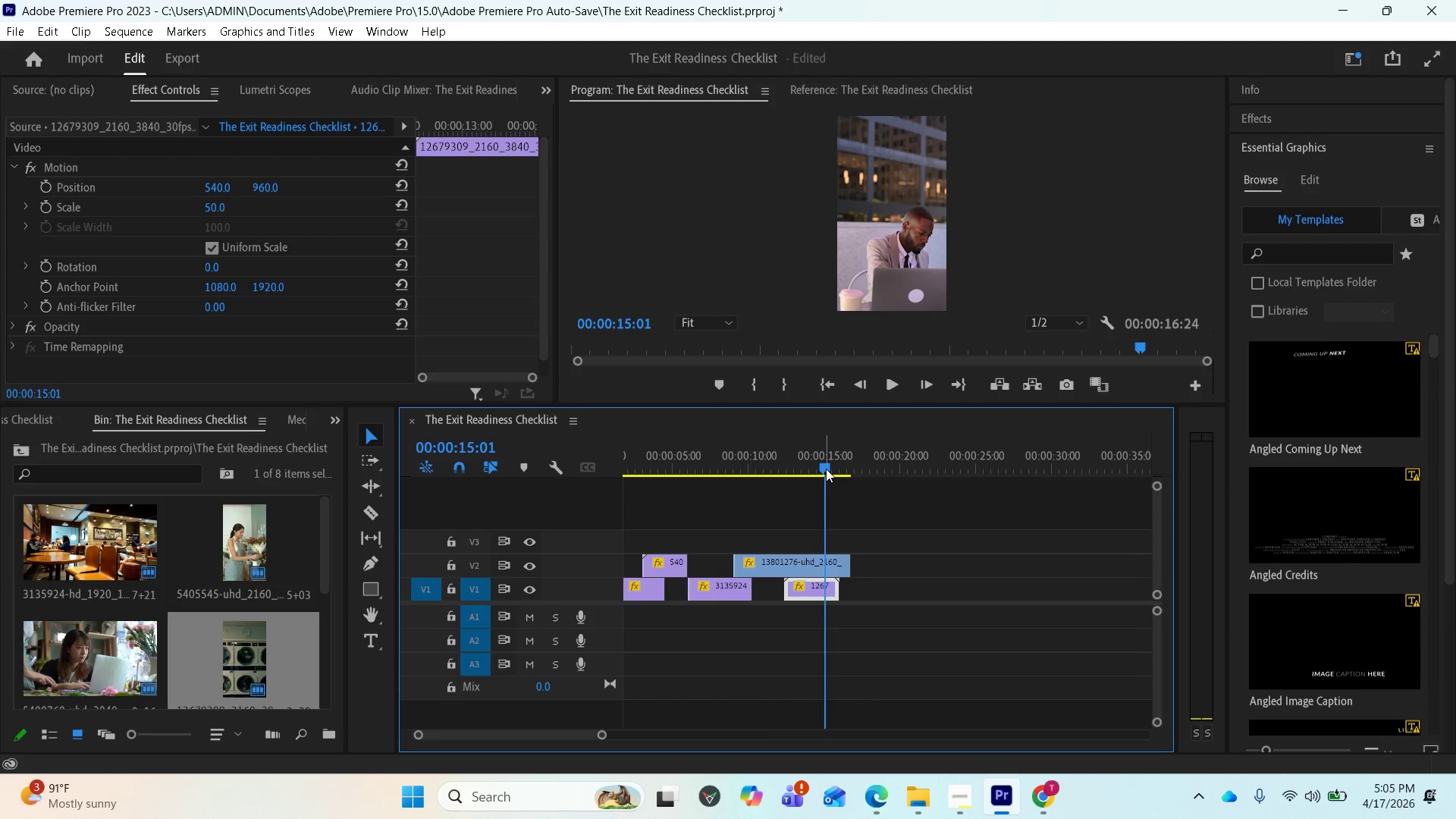 
left_click_drag(start_coordinate=[826, 468], to_coordinate=[826, 460])
 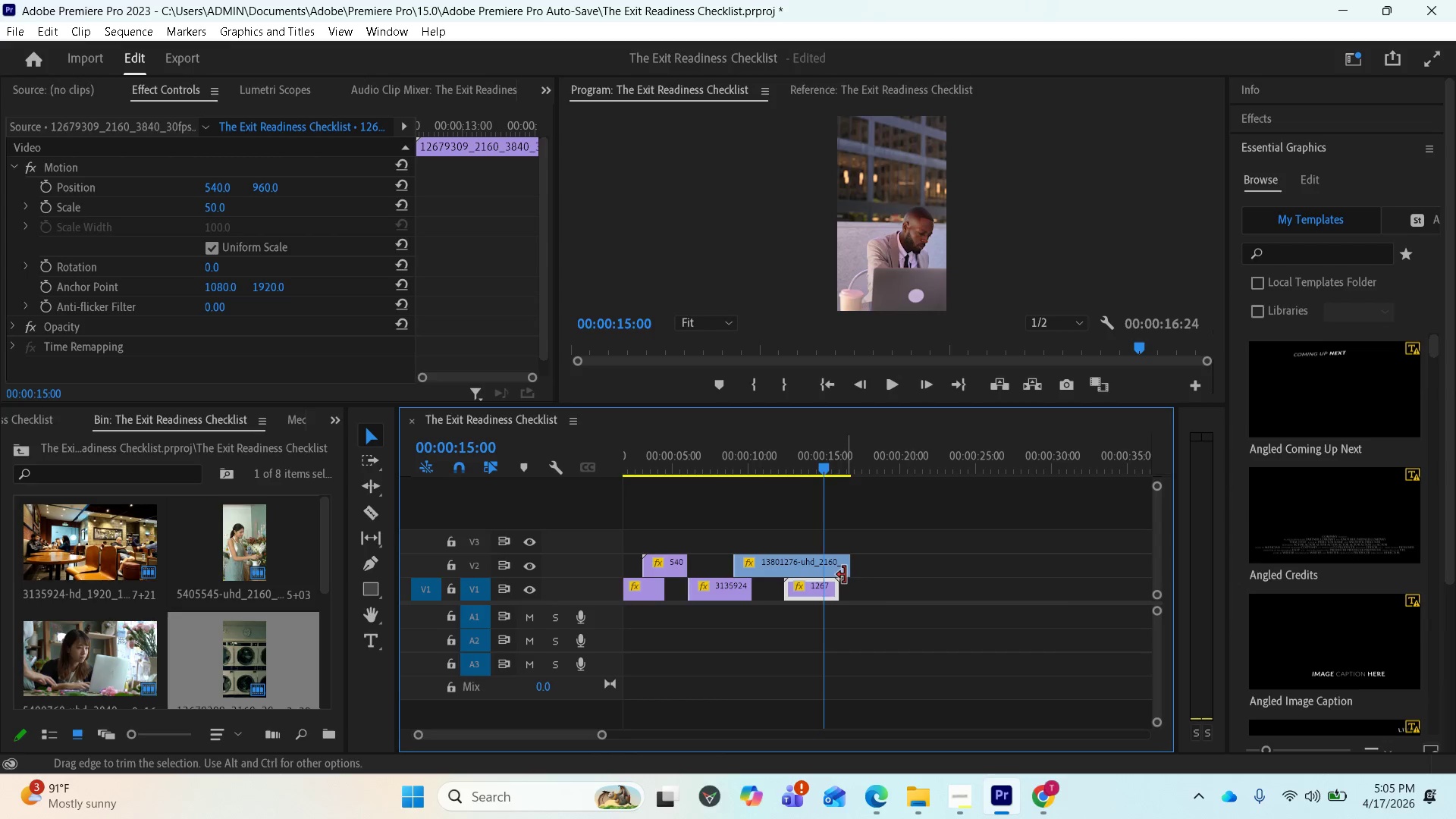 
left_click_drag(start_coordinate=[848, 568], to_coordinate=[783, 562])
 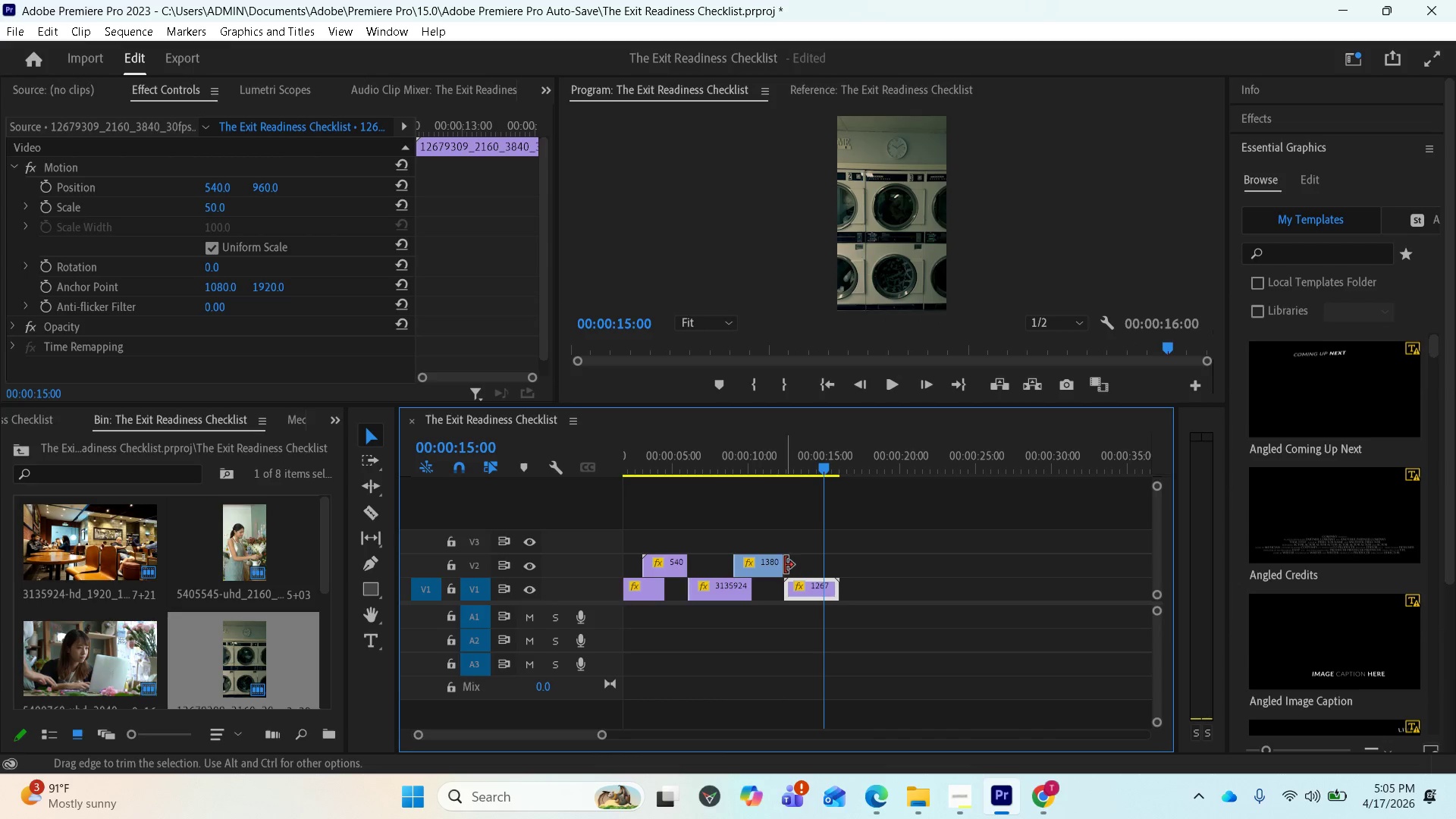 
left_click_drag(start_coordinate=[783, 565], to_coordinate=[787, 564])
 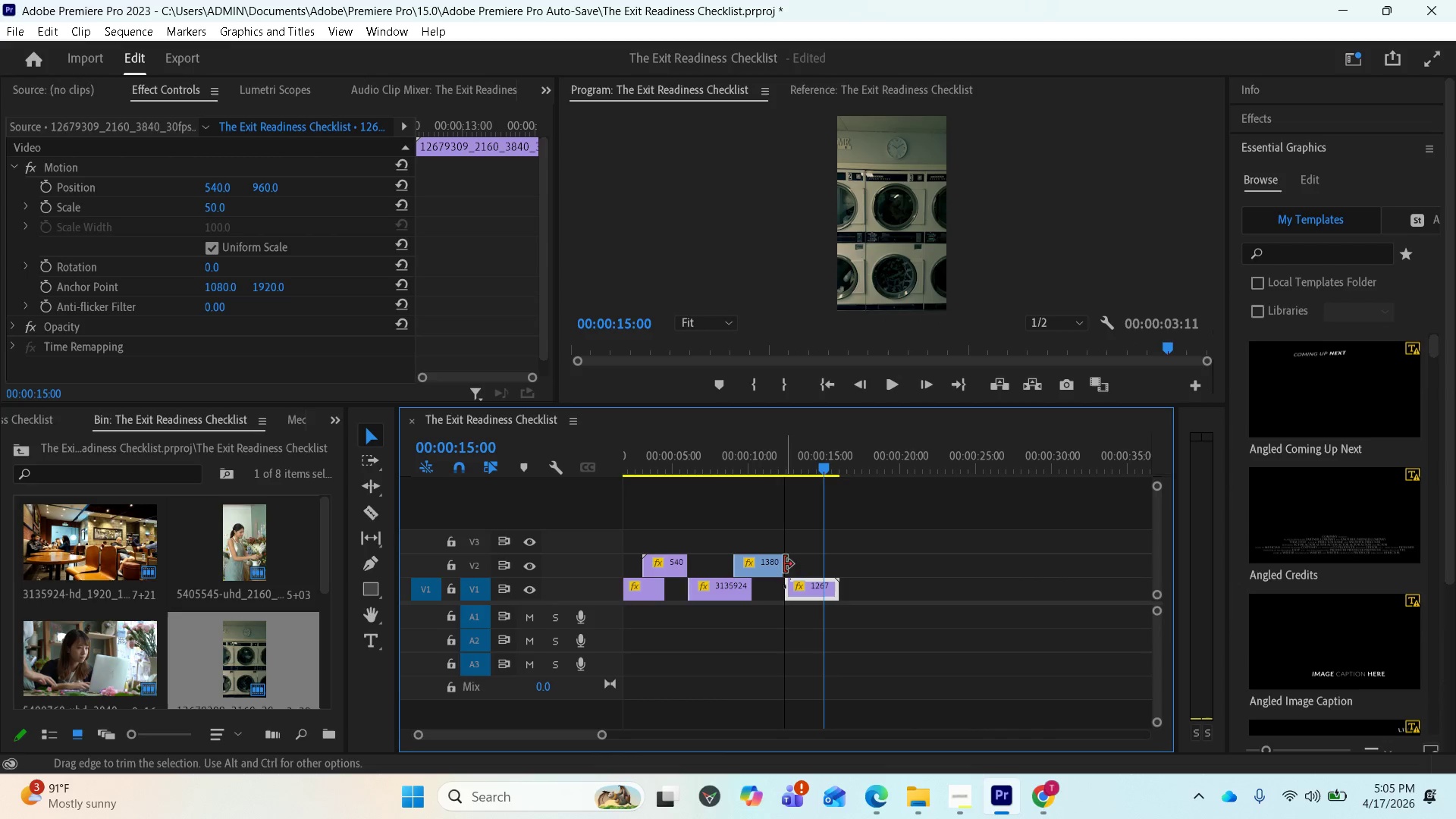 
left_click_drag(start_coordinate=[781, 564], to_coordinate=[792, 564])
 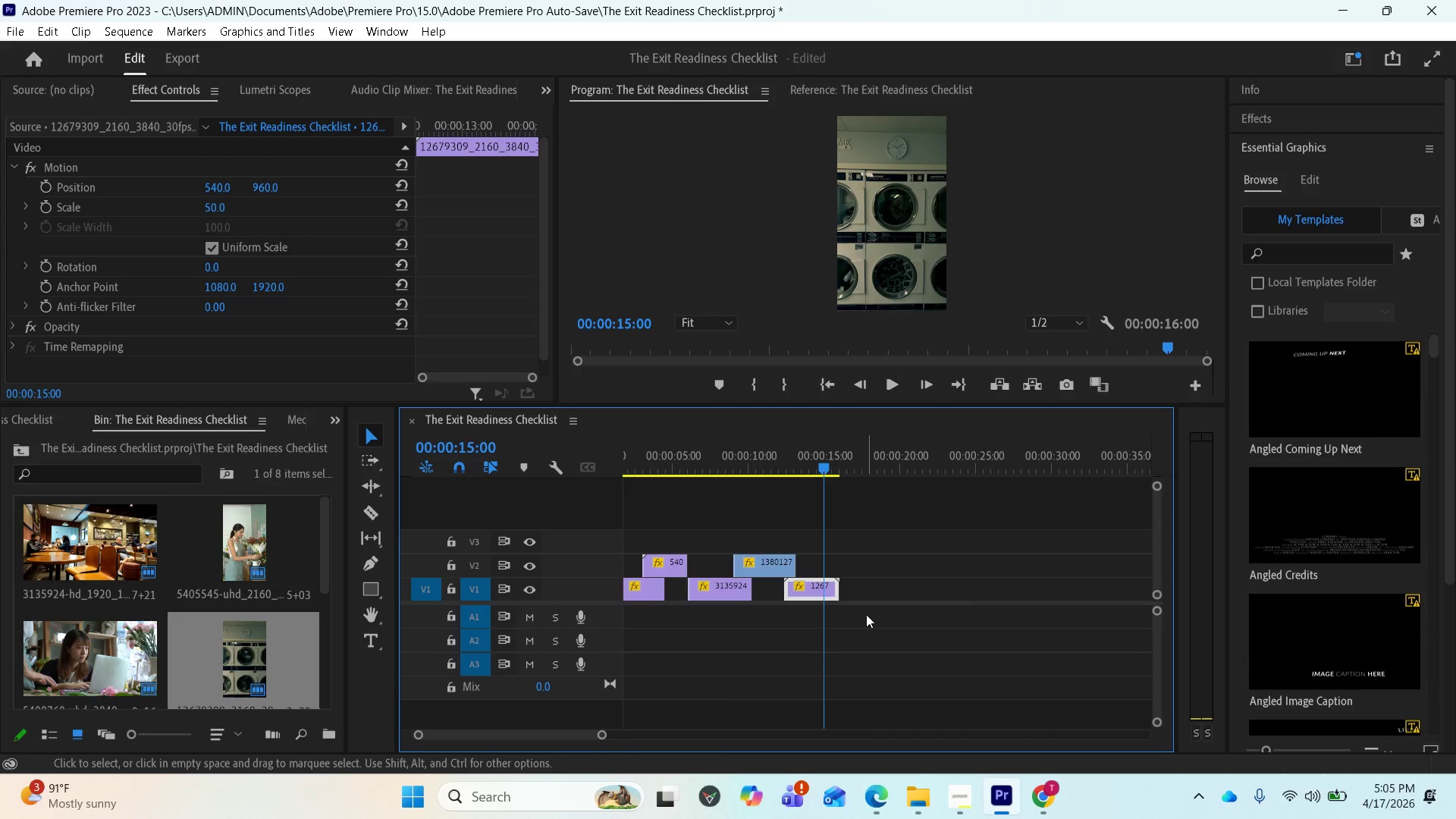 
key(Minus)
 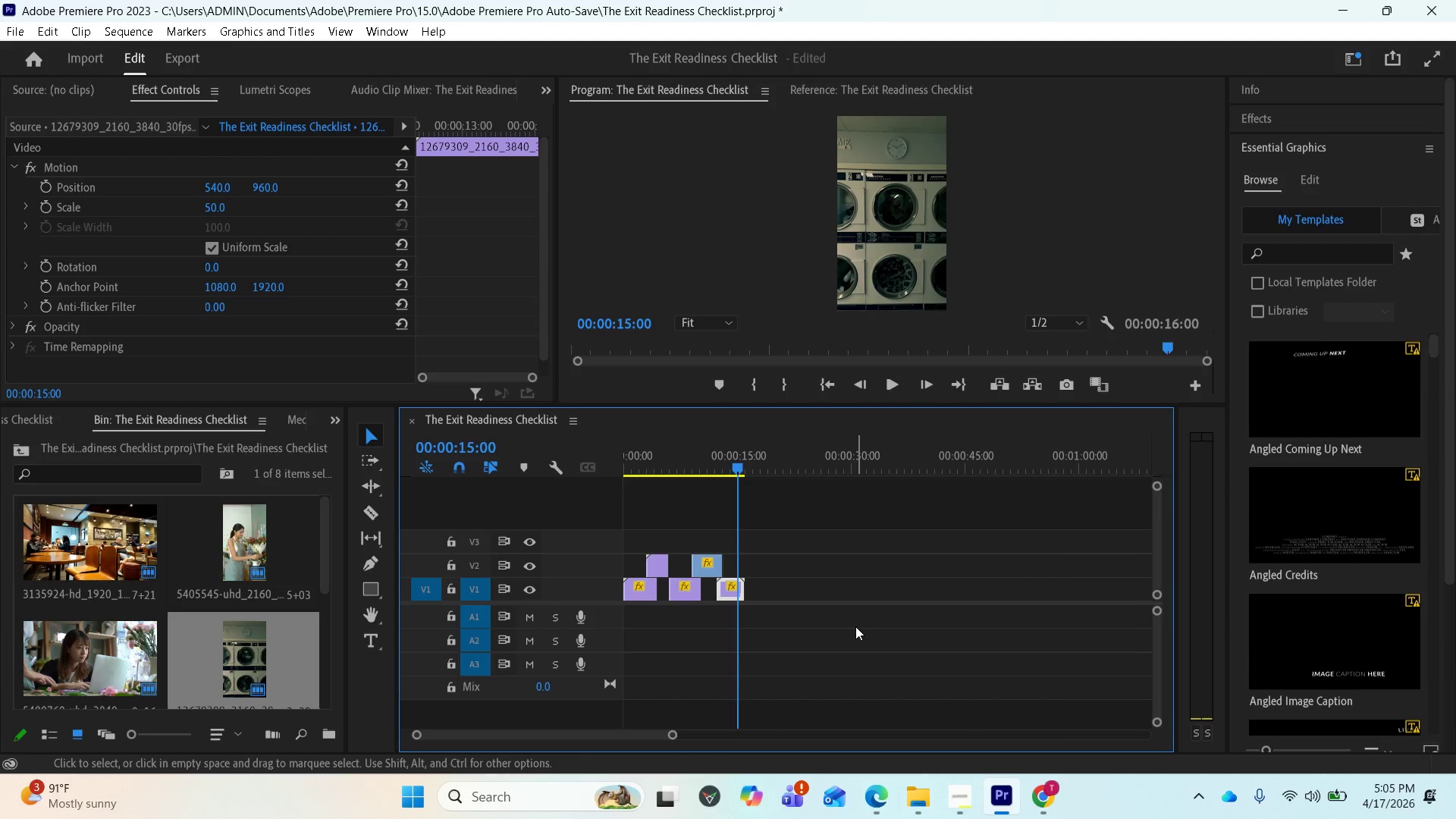 
key(Equal)
 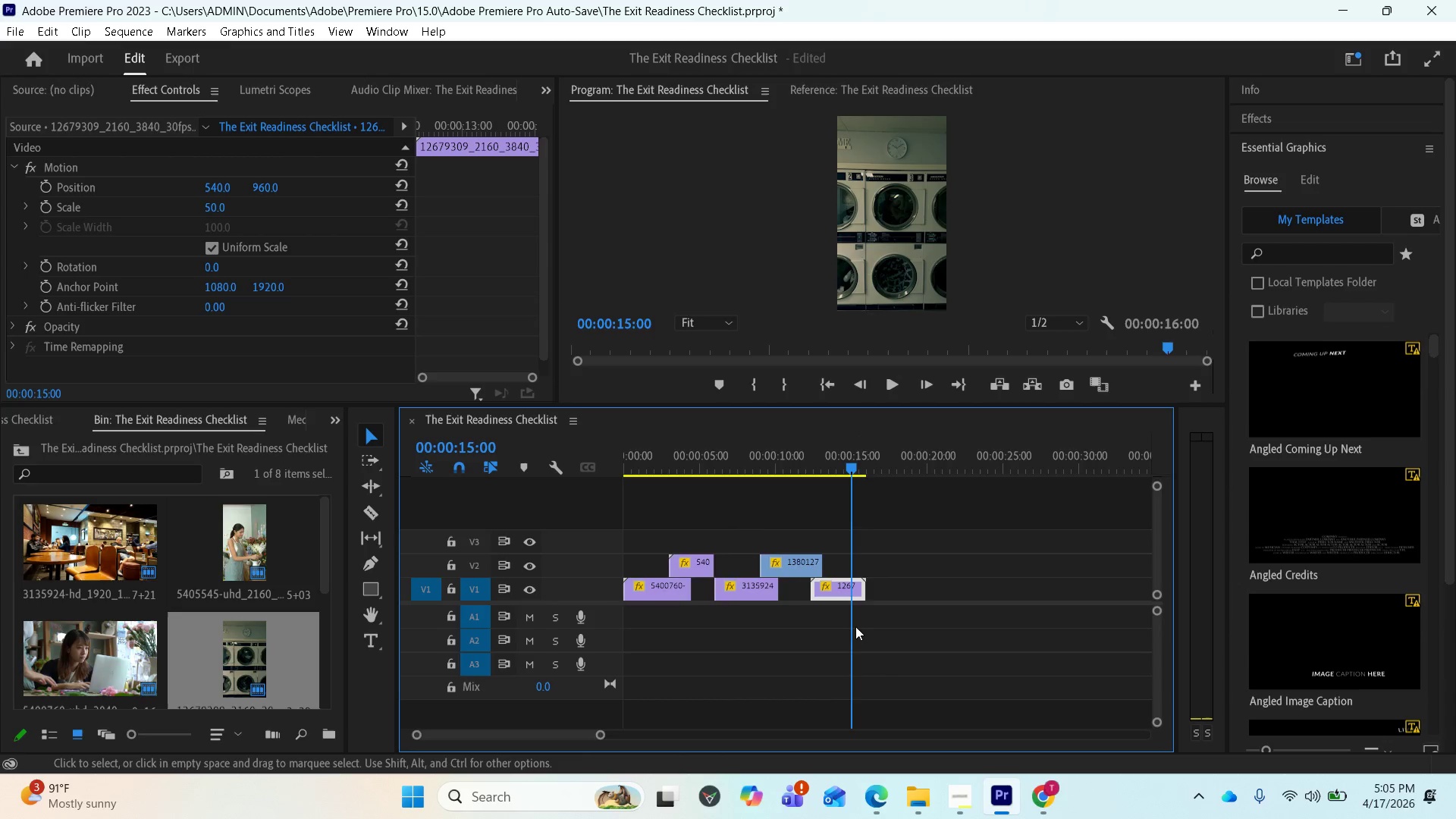 
key(Equal)
 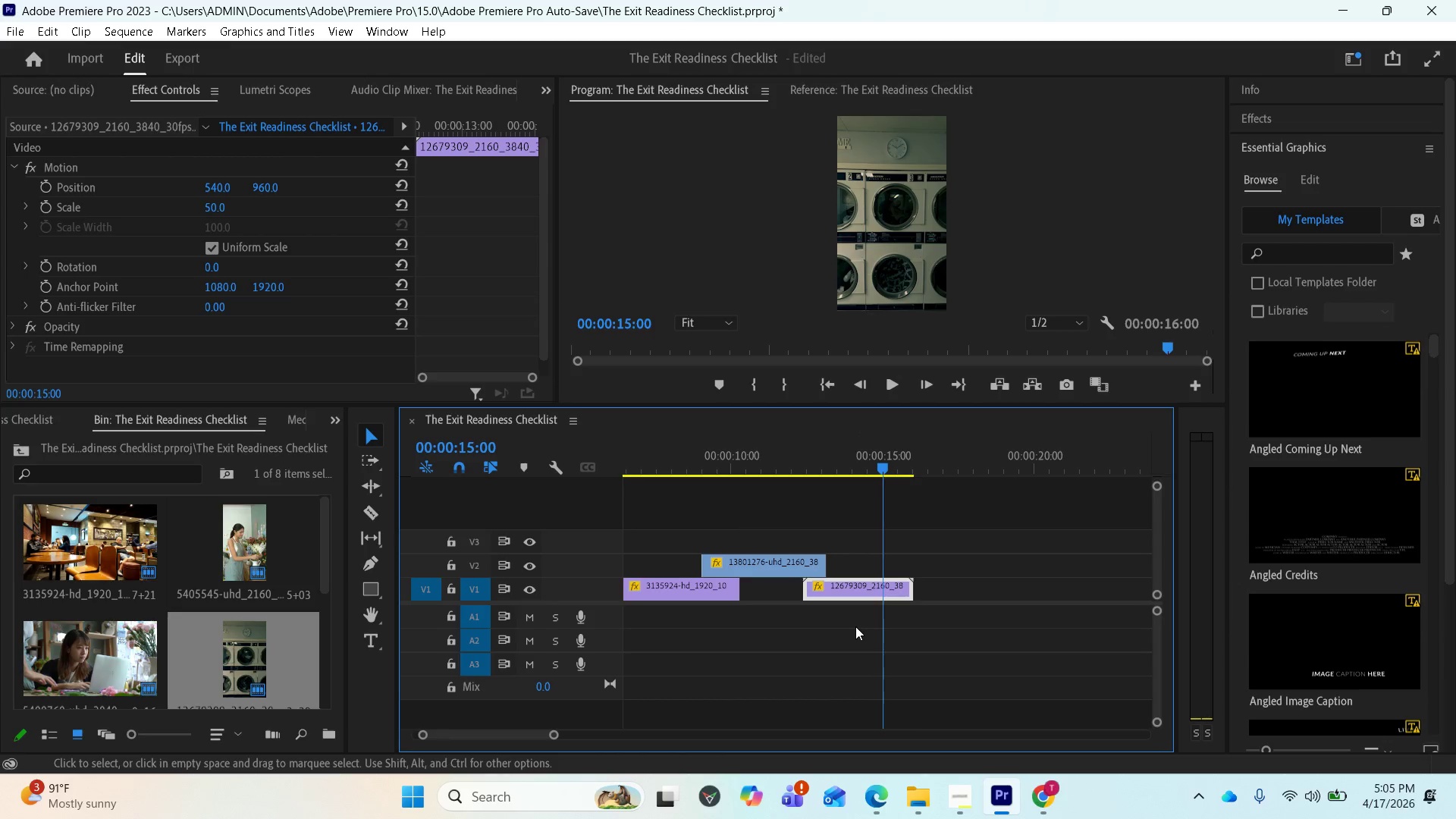 
key(Equal)
 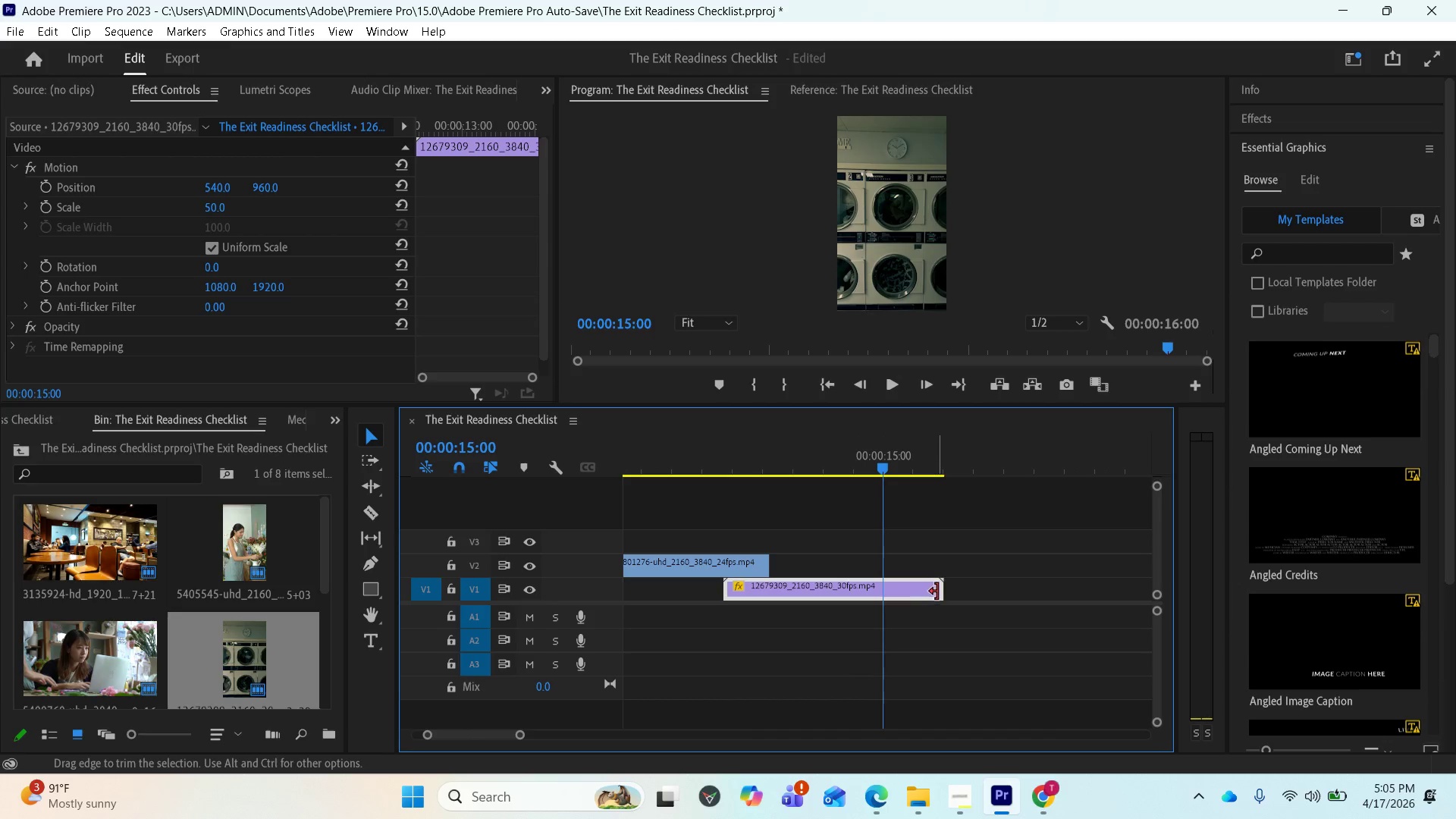 
left_click_drag(start_coordinate=[940, 592], to_coordinate=[884, 592])
 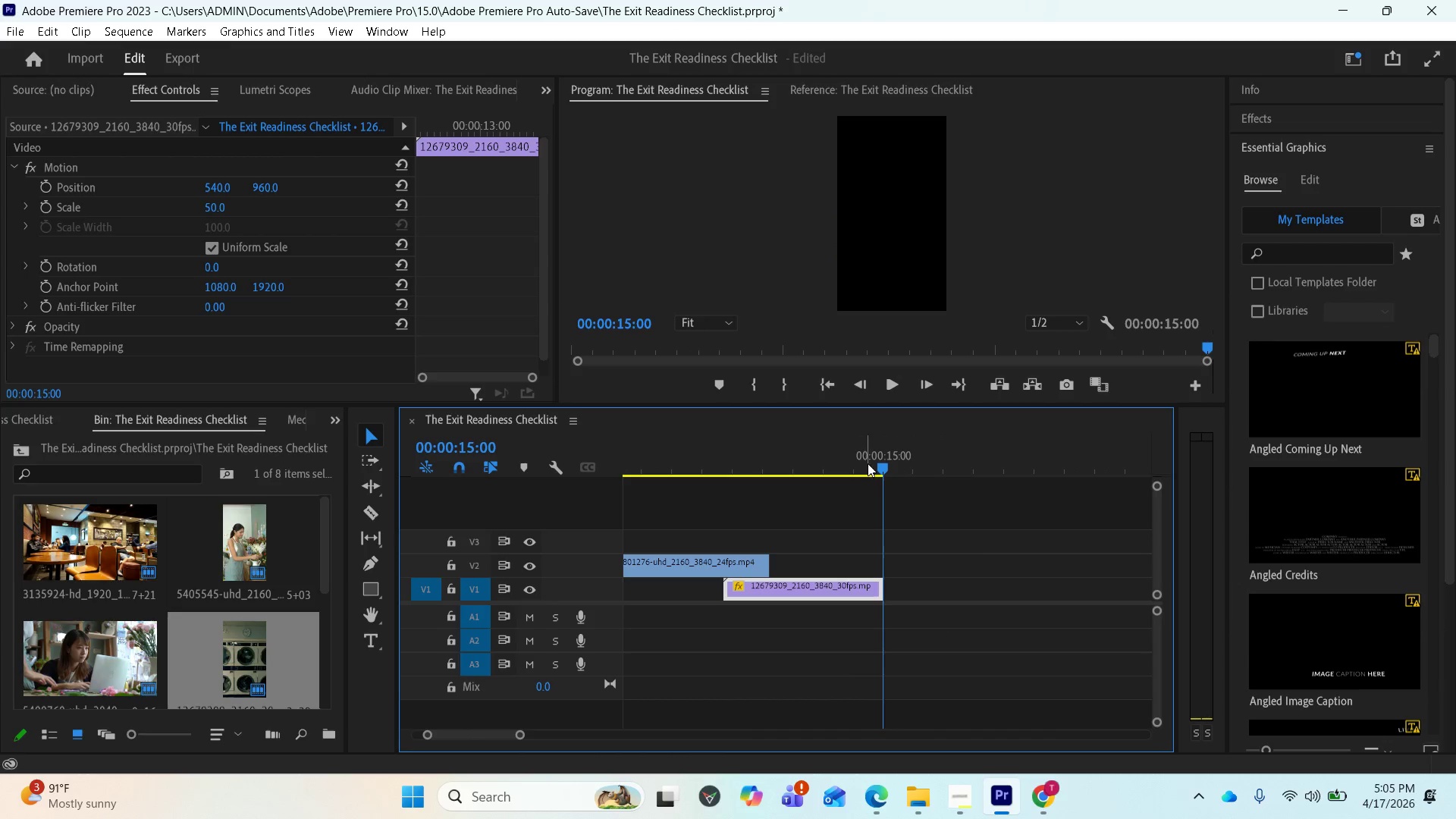 
left_click_drag(start_coordinate=[880, 465], to_coordinate=[691, 468])
 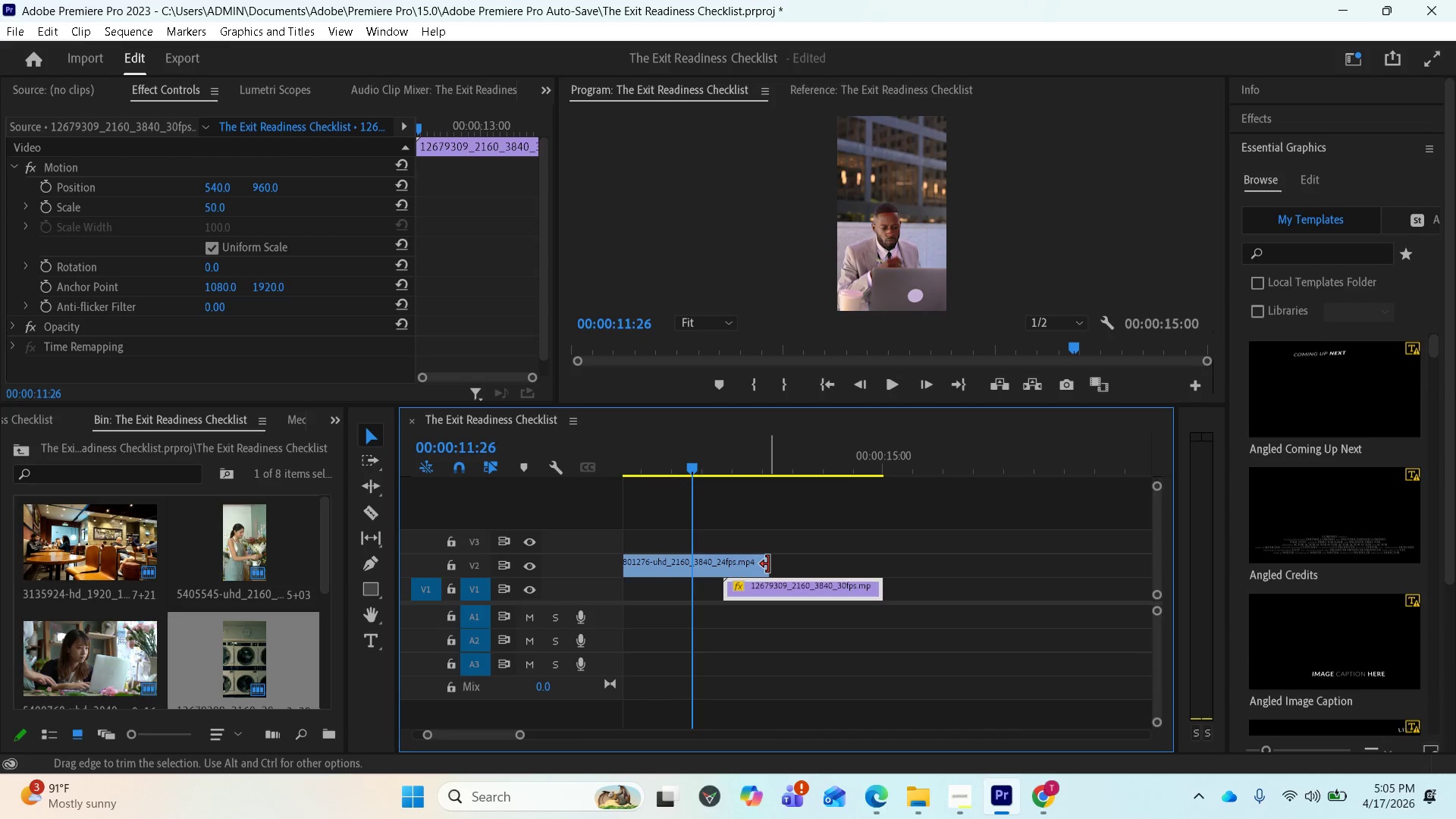 
left_click_drag(start_coordinate=[768, 564], to_coordinate=[885, 584])
 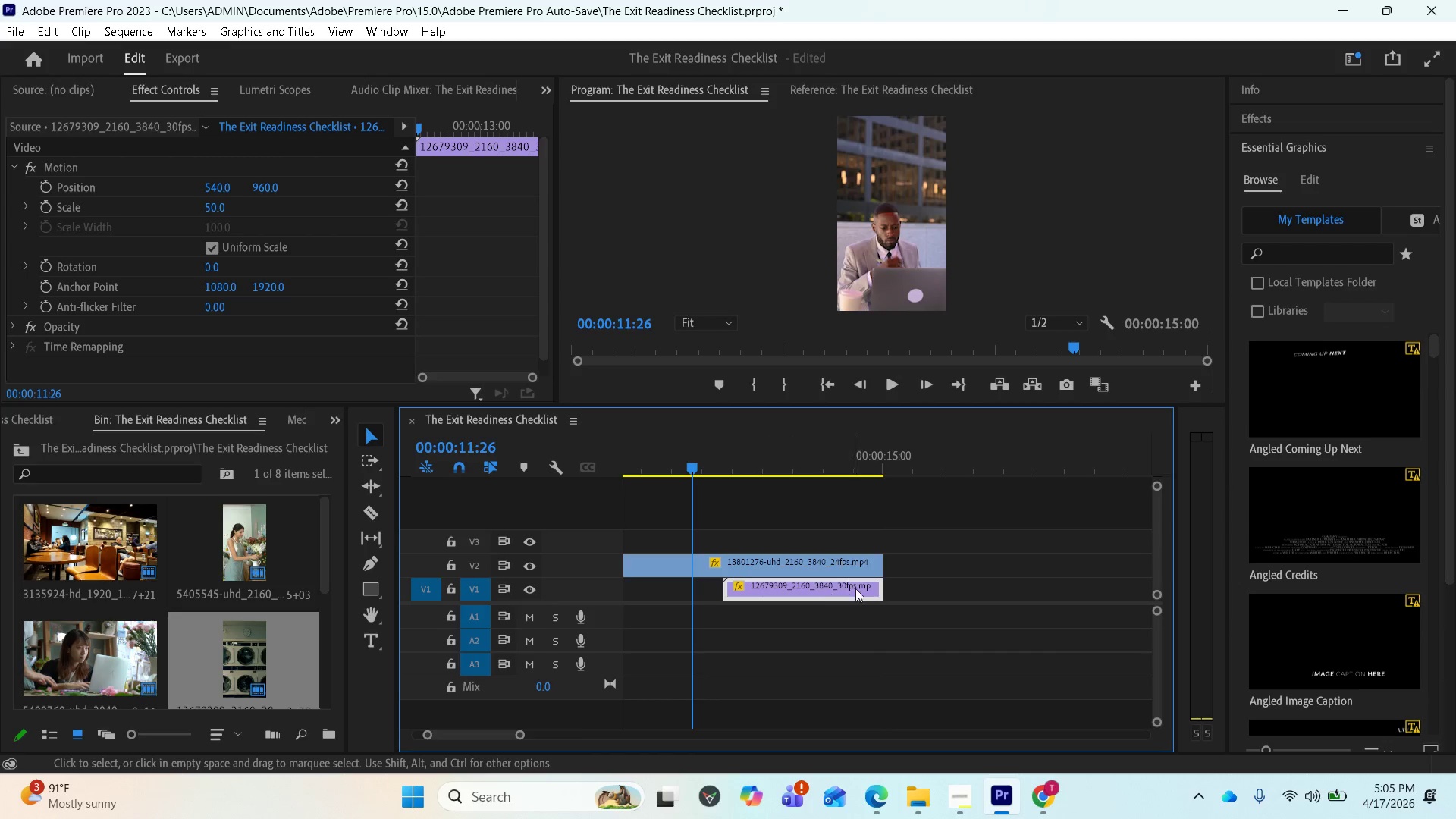 
left_click_drag(start_coordinate=[880, 592], to_coordinate=[977, 604])
 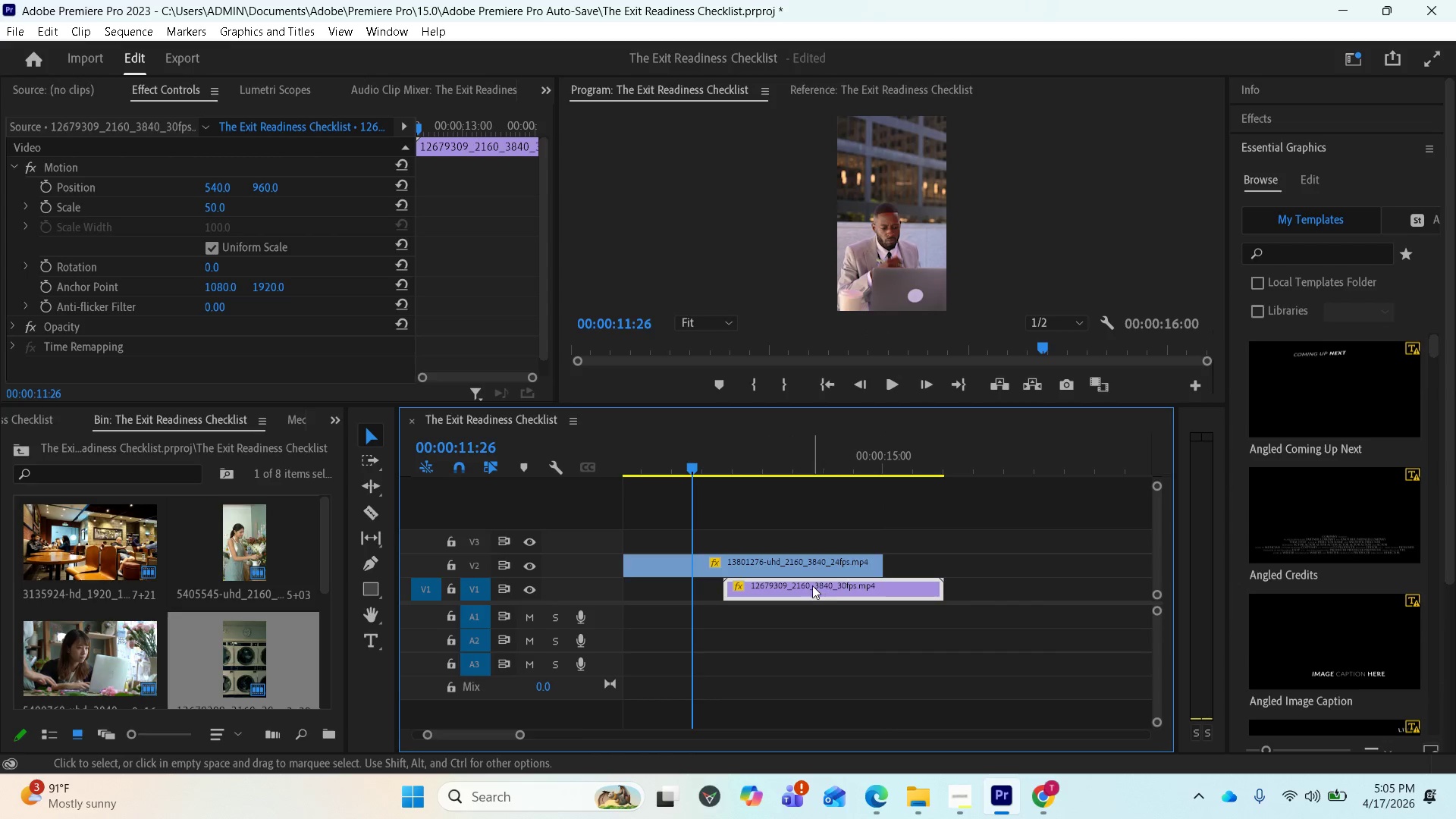 
left_click_drag(start_coordinate=[808, 585], to_coordinate=[781, 589])
 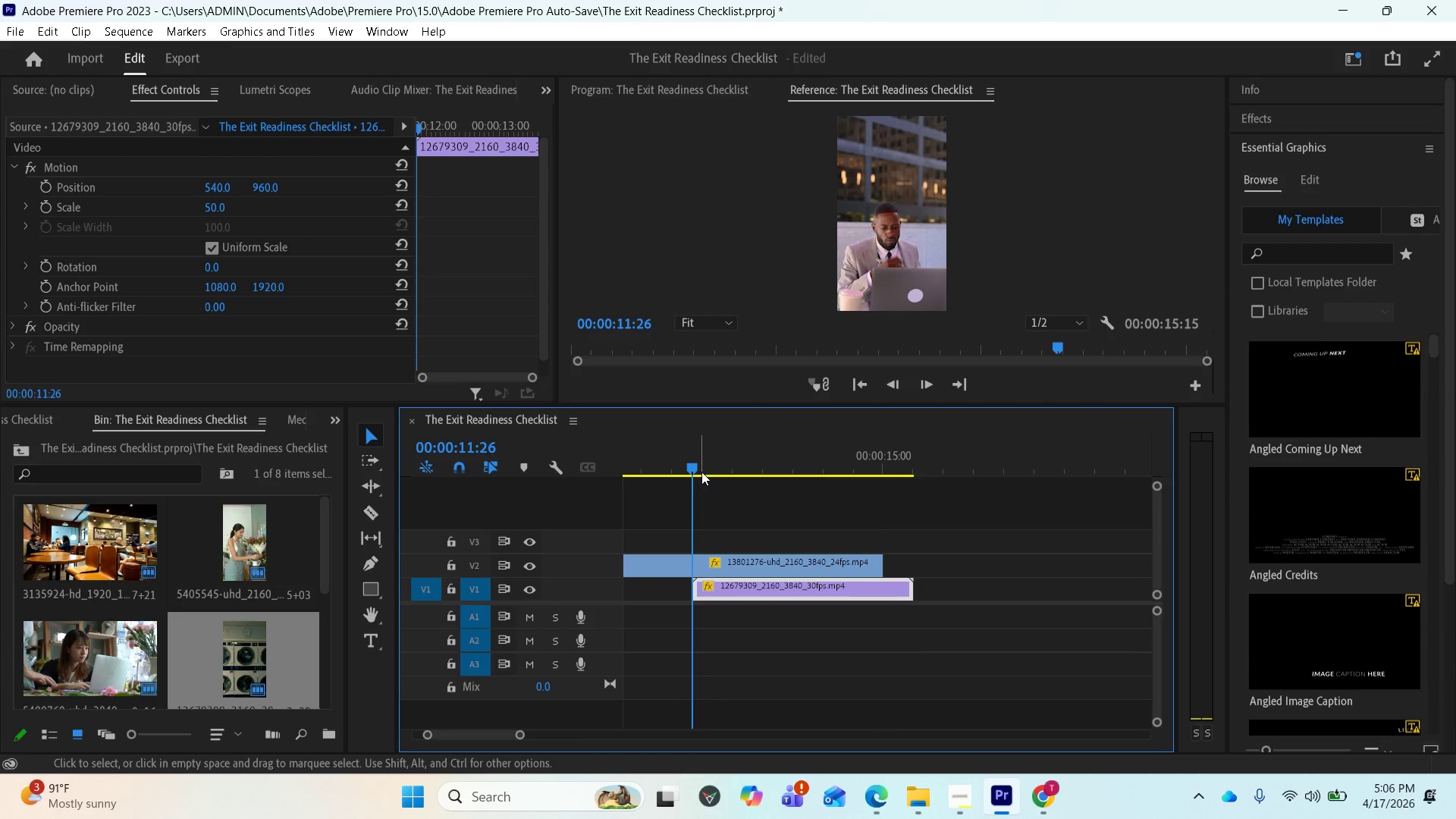 
left_click_drag(start_coordinate=[691, 466], to_coordinate=[666, 470])
 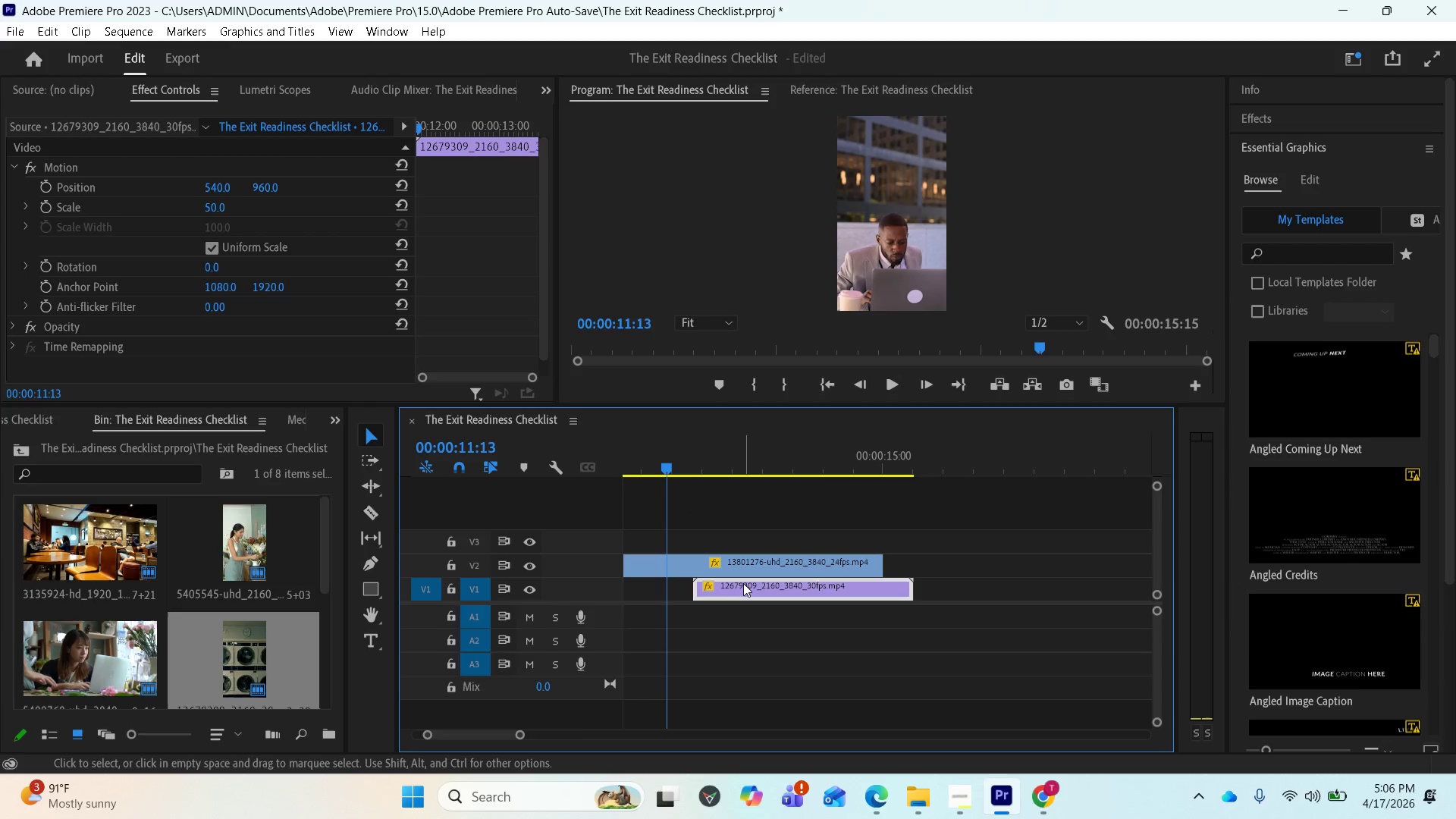 
left_click_drag(start_coordinate=[742, 584], to_coordinate=[722, 579])
 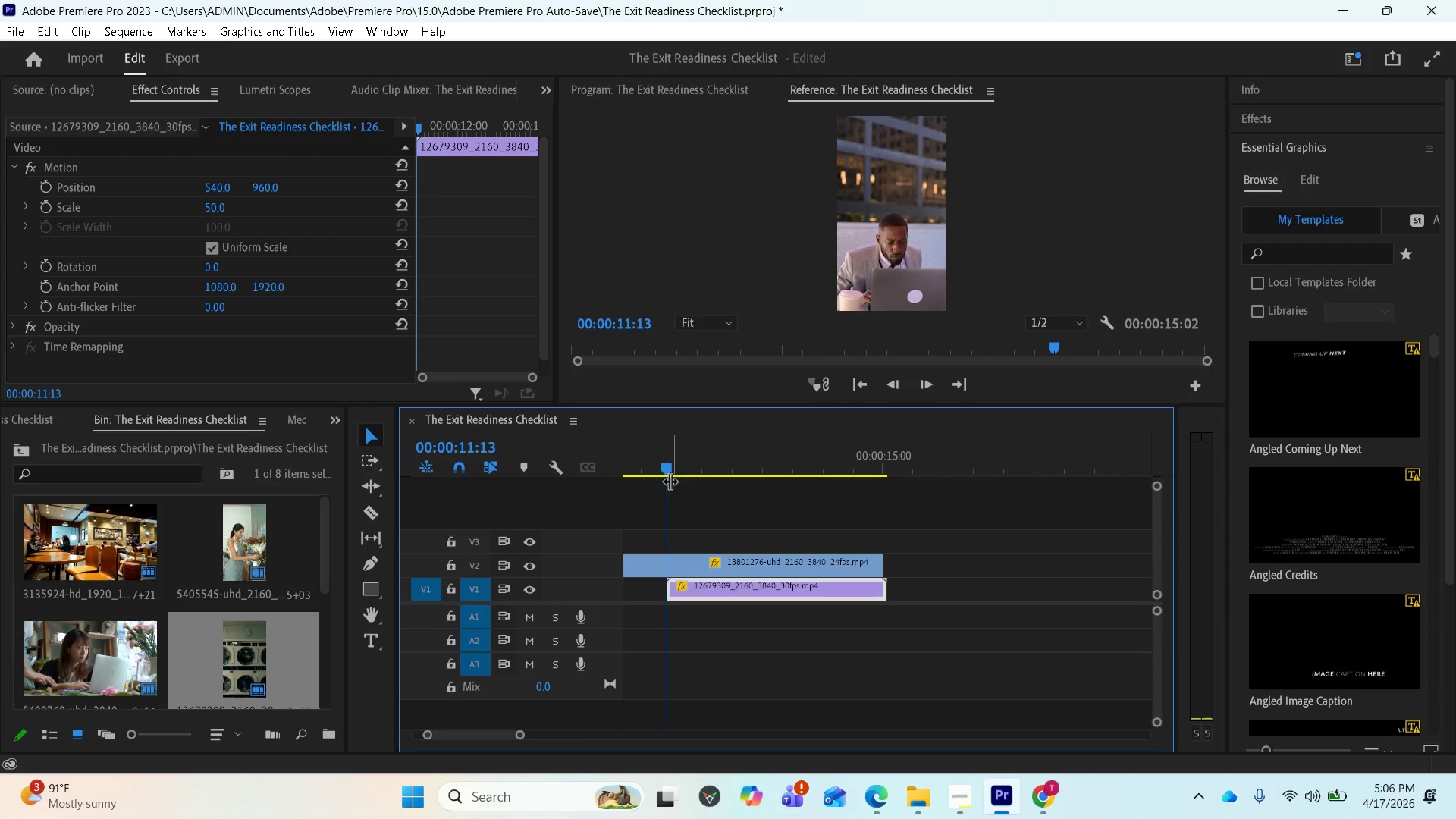 
left_click_drag(start_coordinate=[662, 468], to_coordinate=[645, 468])
 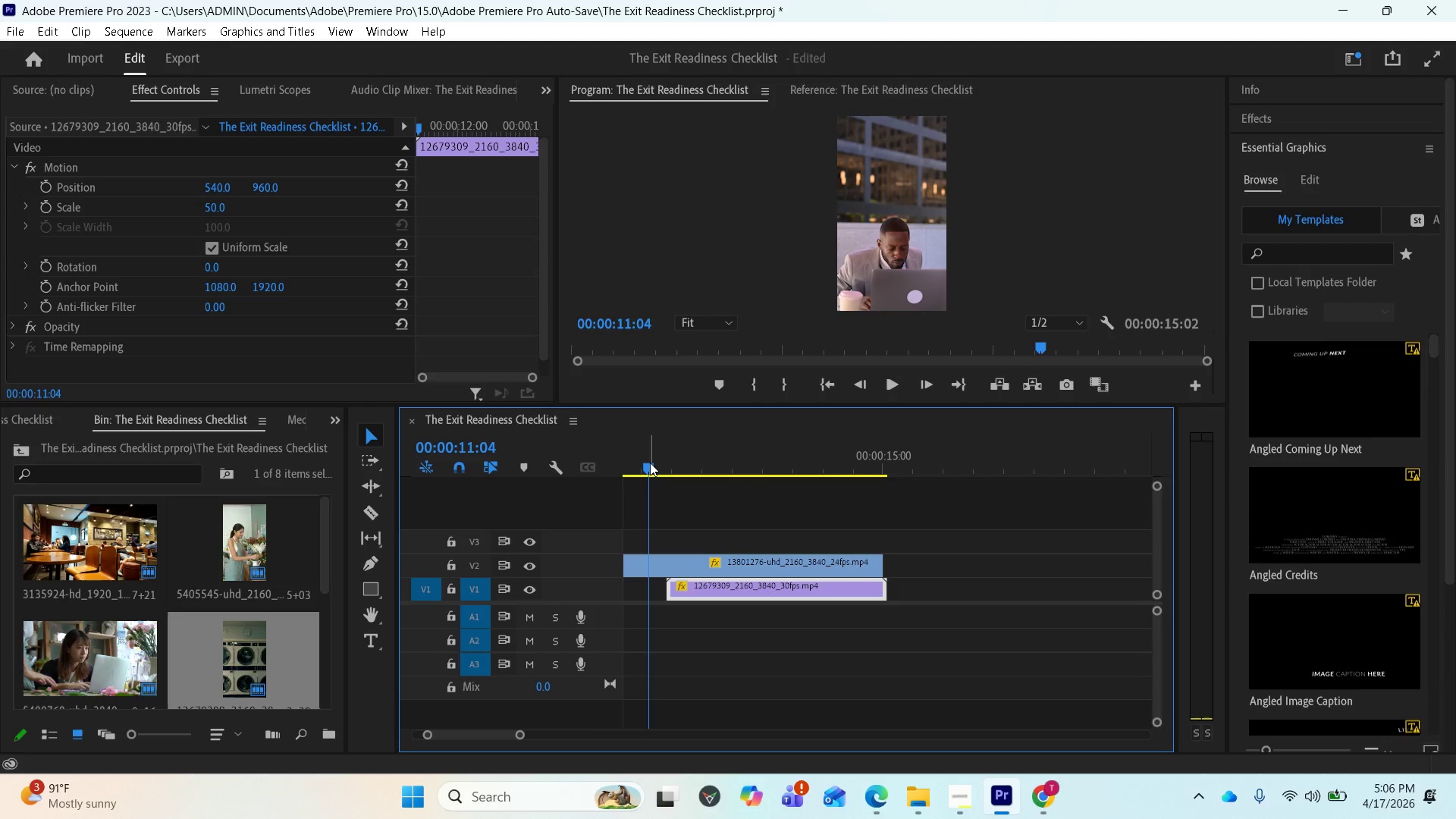 
left_click_drag(start_coordinate=[651, 463], to_coordinate=[660, 462])
 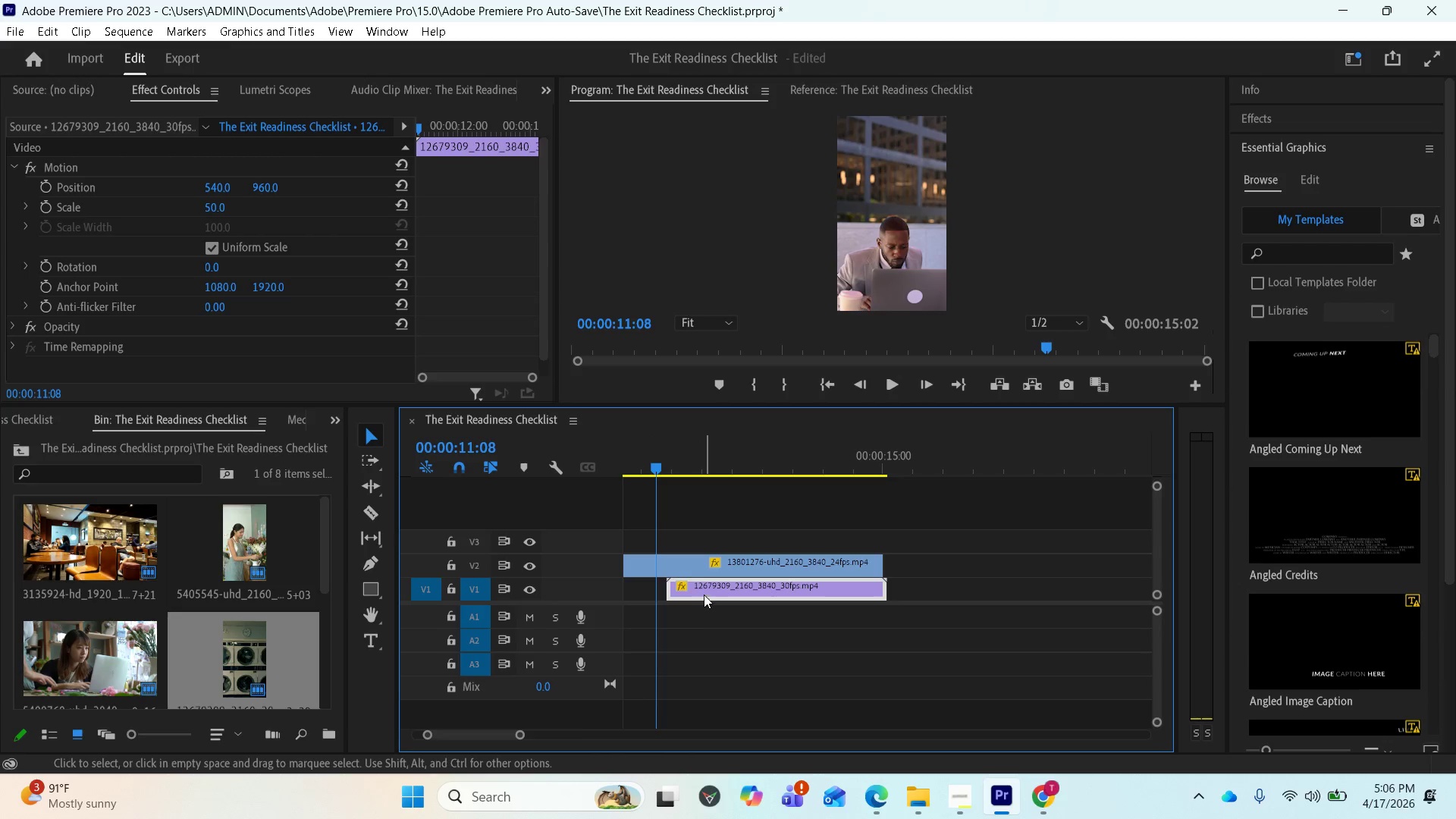 
left_click_drag(start_coordinate=[701, 589], to_coordinate=[695, 586])
 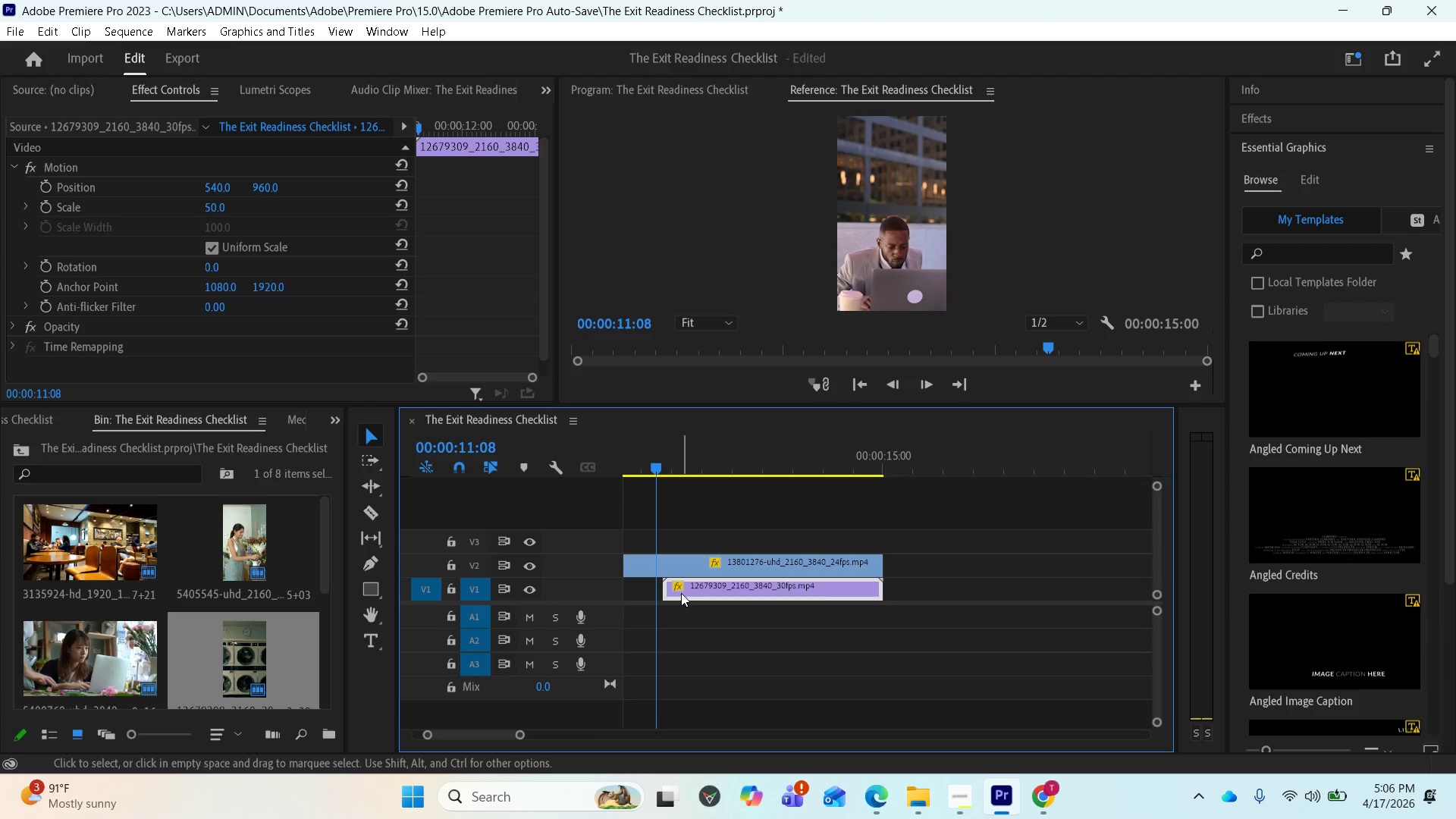 
wait(6.88)
 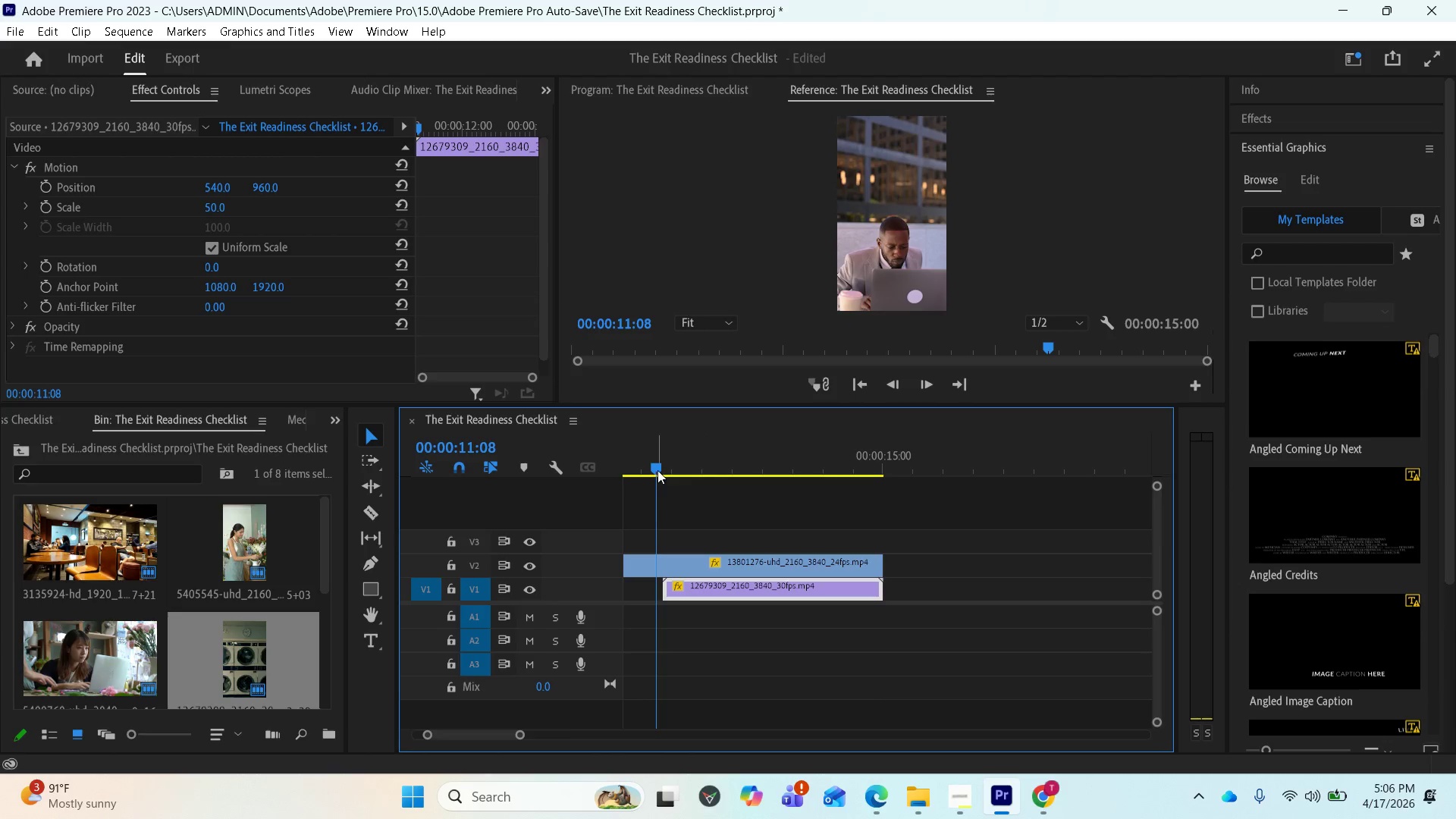 
left_click_drag(start_coordinate=[666, 589], to_coordinate=[674, 590])
 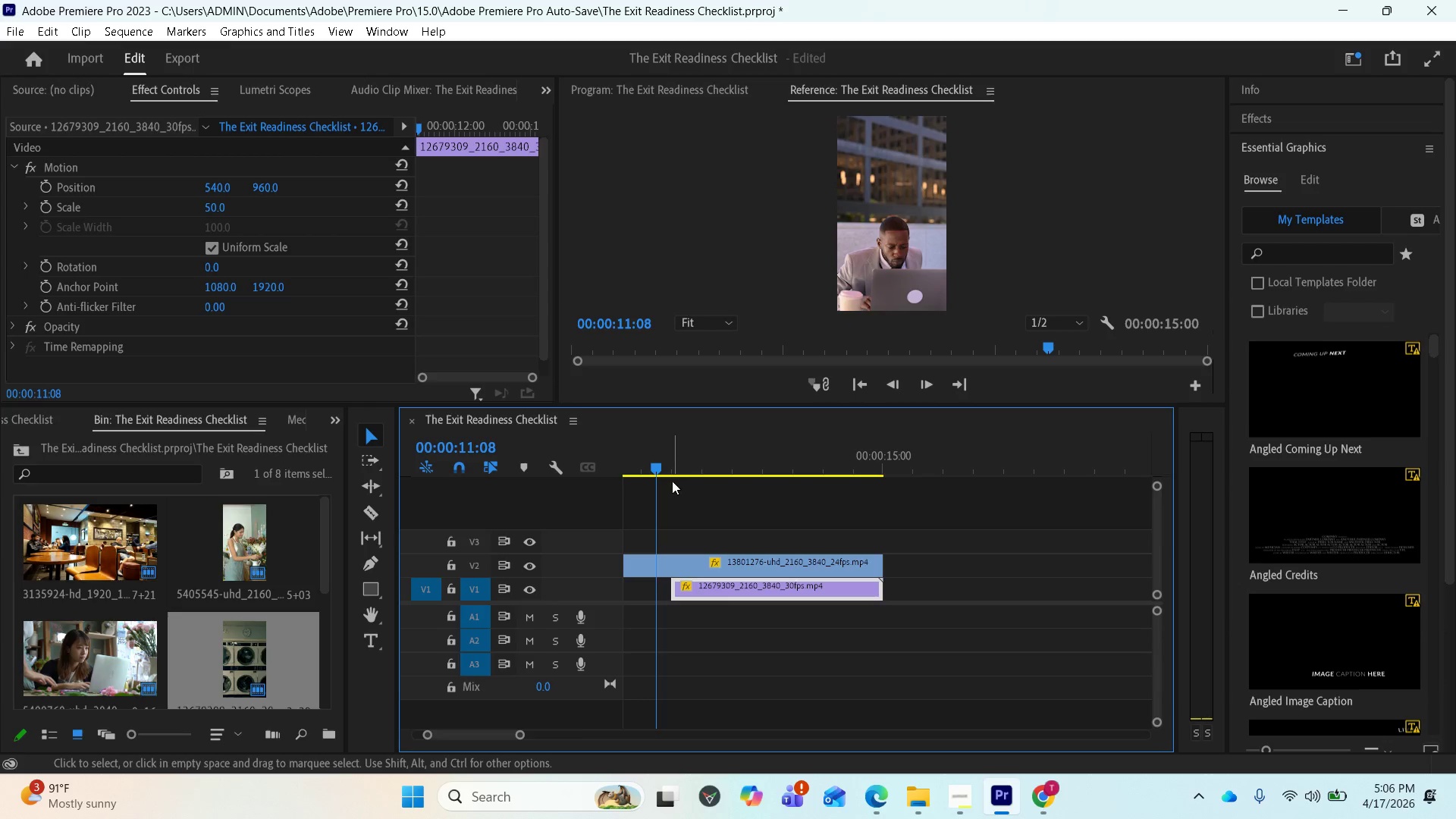 
left_click_drag(start_coordinate=[661, 466], to_coordinate=[675, 466])
 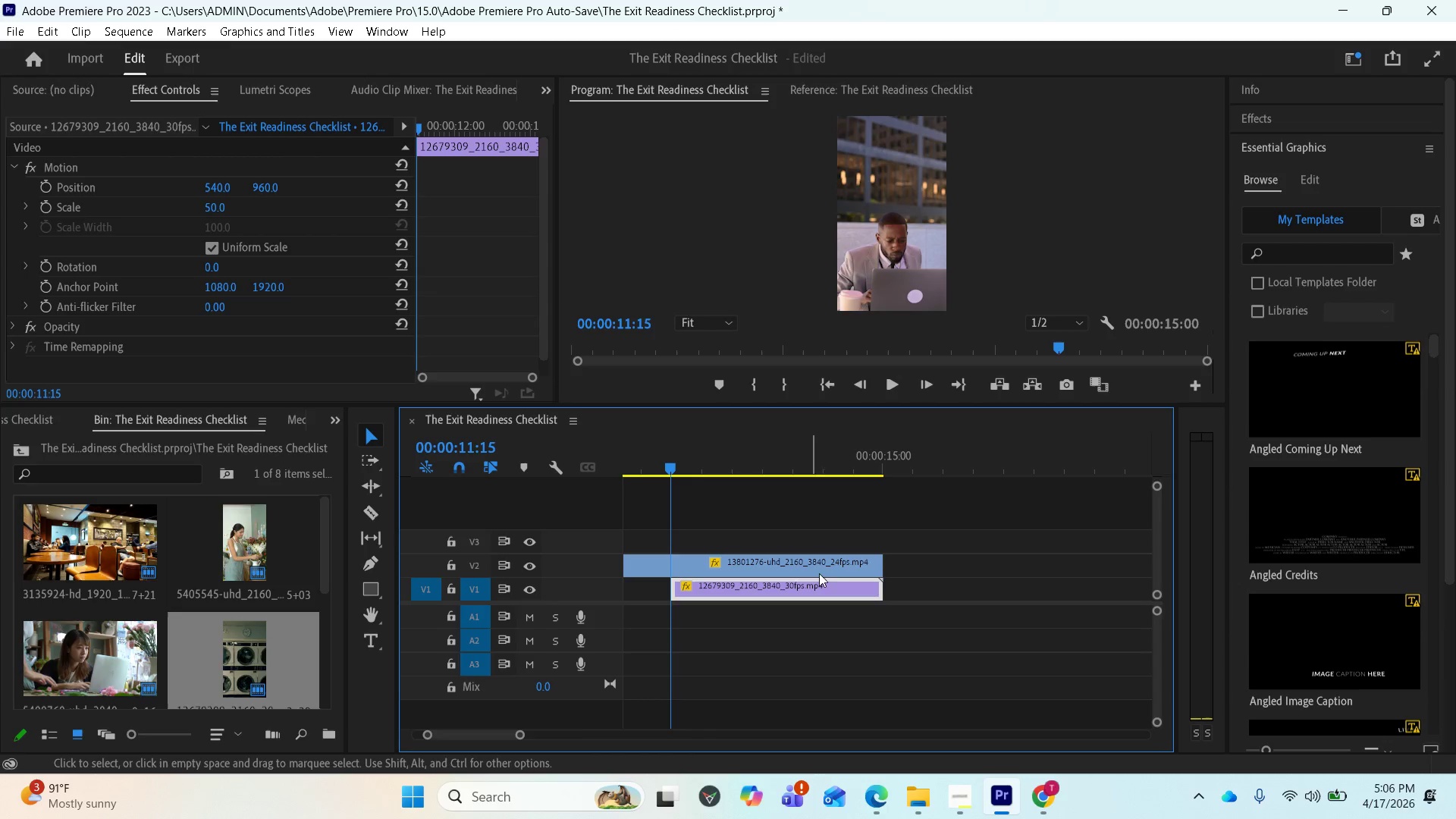 
left_click_drag(start_coordinate=[882, 561], to_coordinate=[673, 561])
 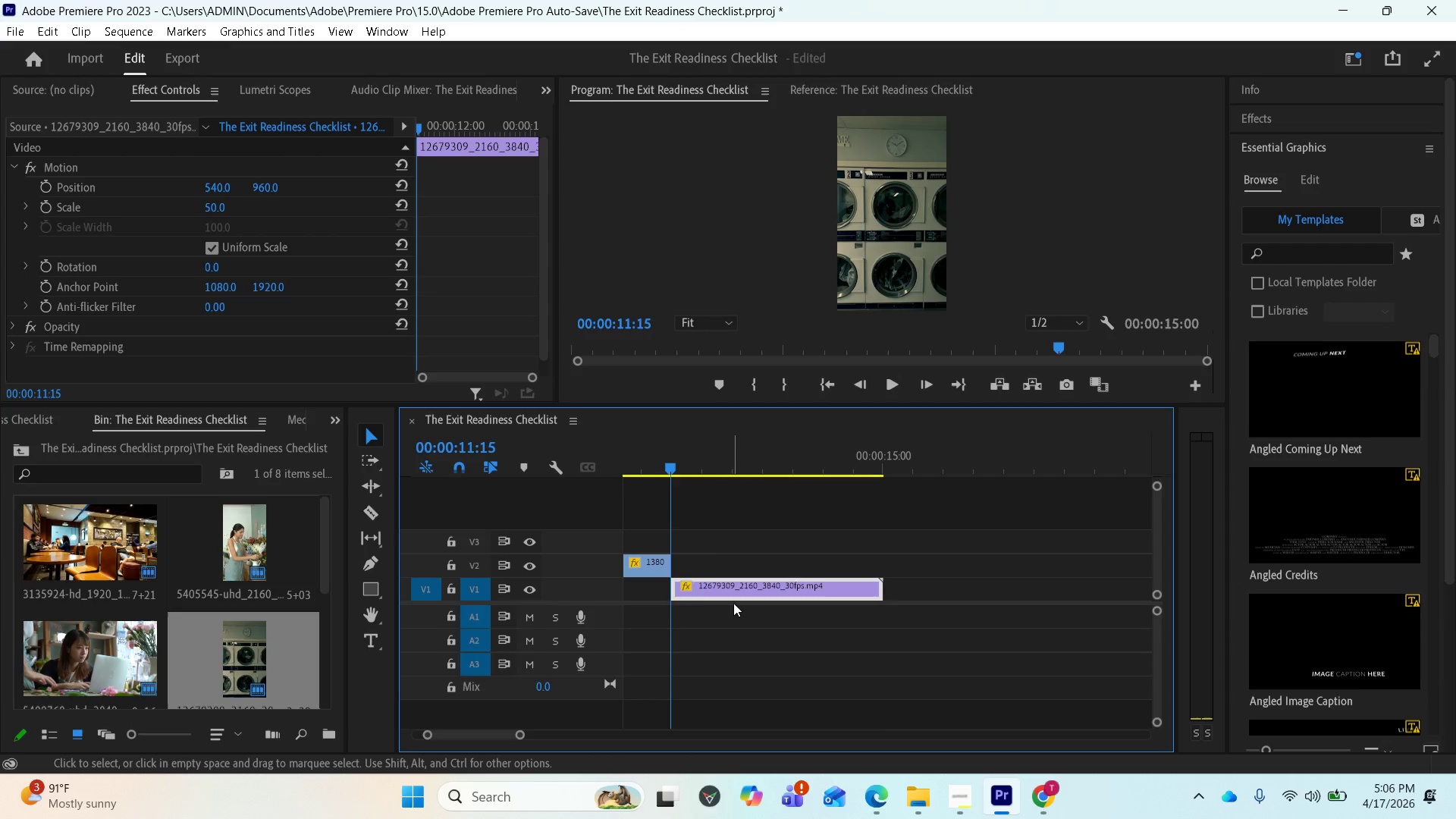 
scroll: coordinate [743, 631], scroll_direction: up, amount: 10.0
 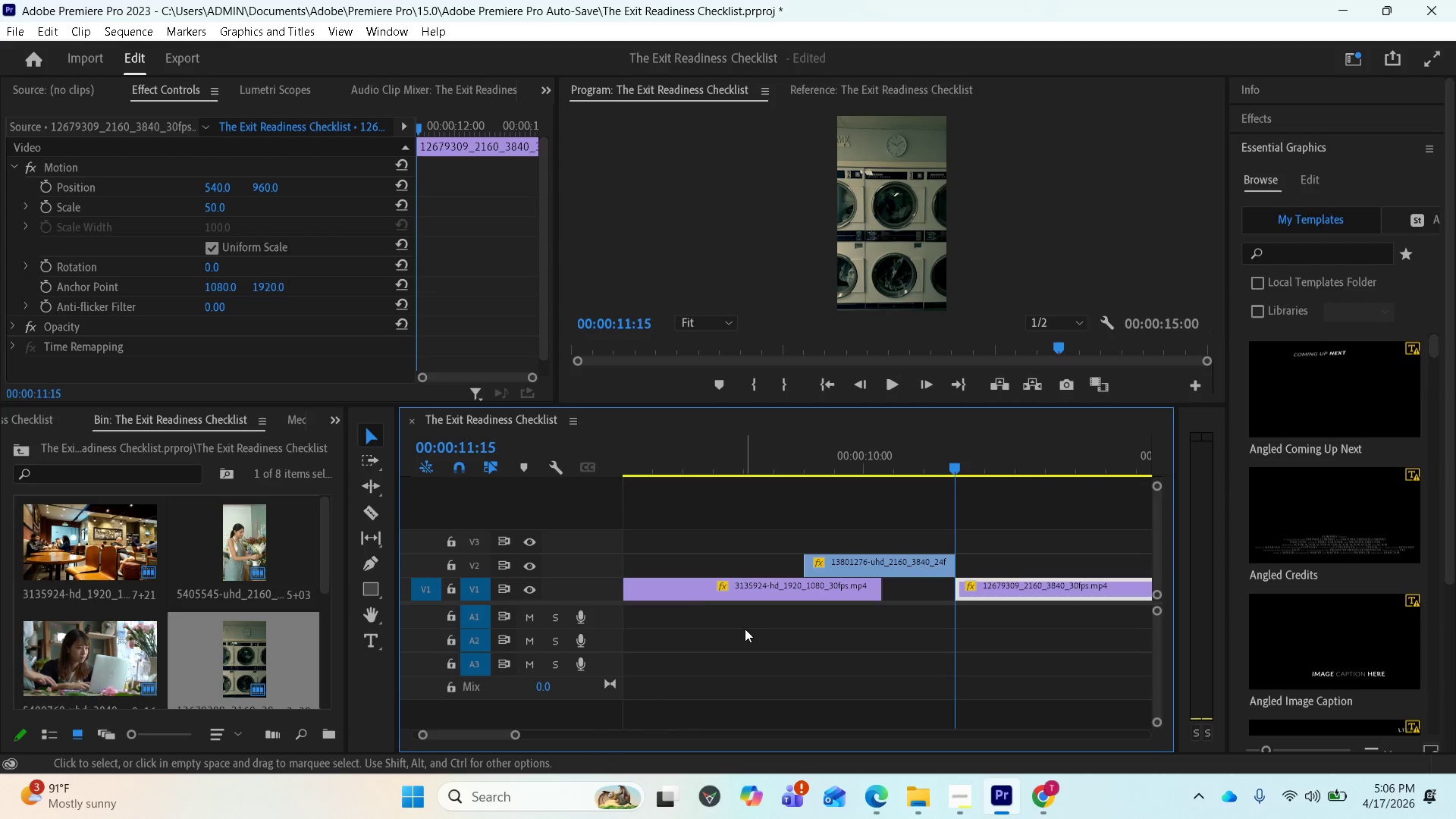 
key(Space)
 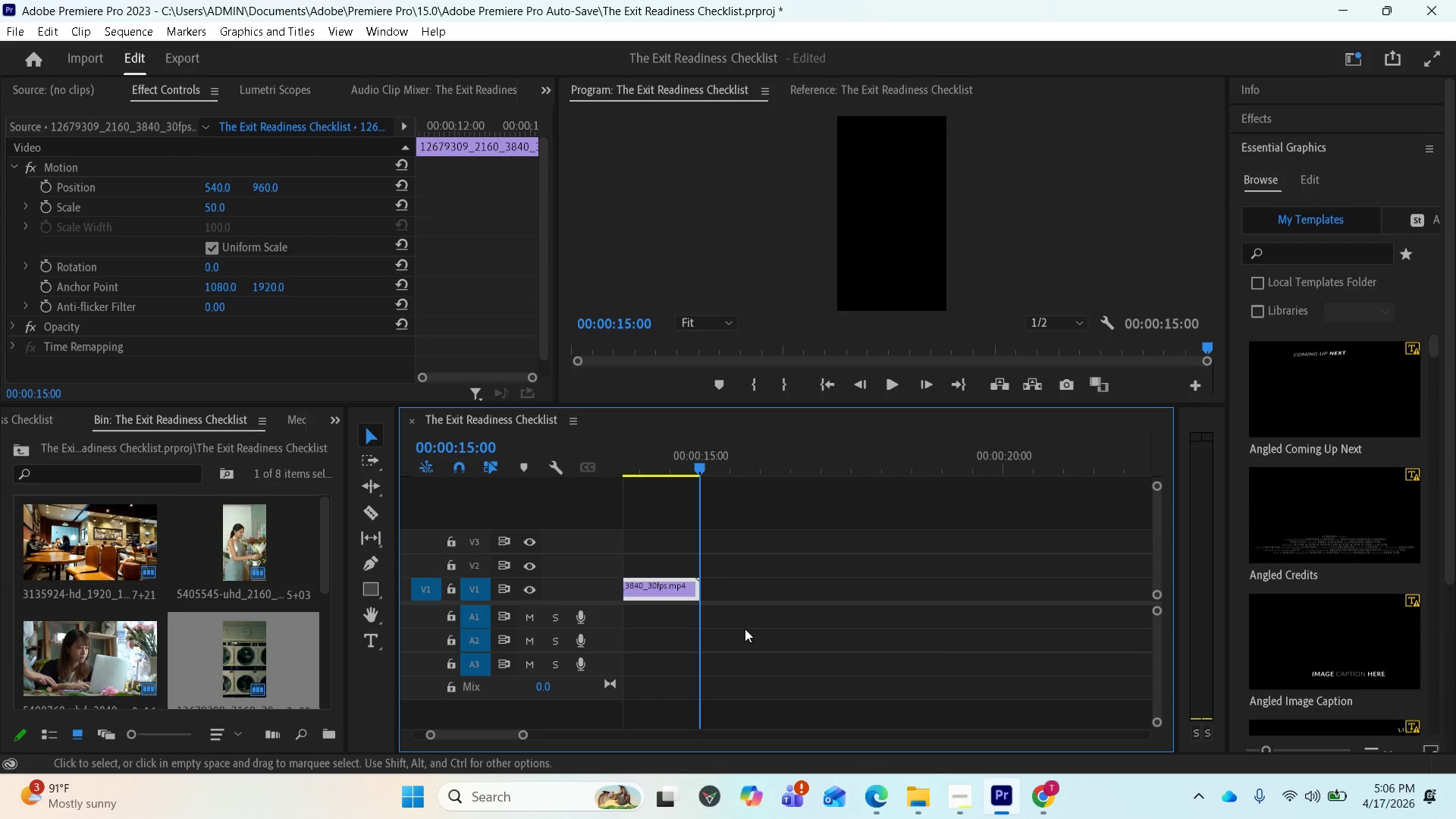 
wait(5.05)
 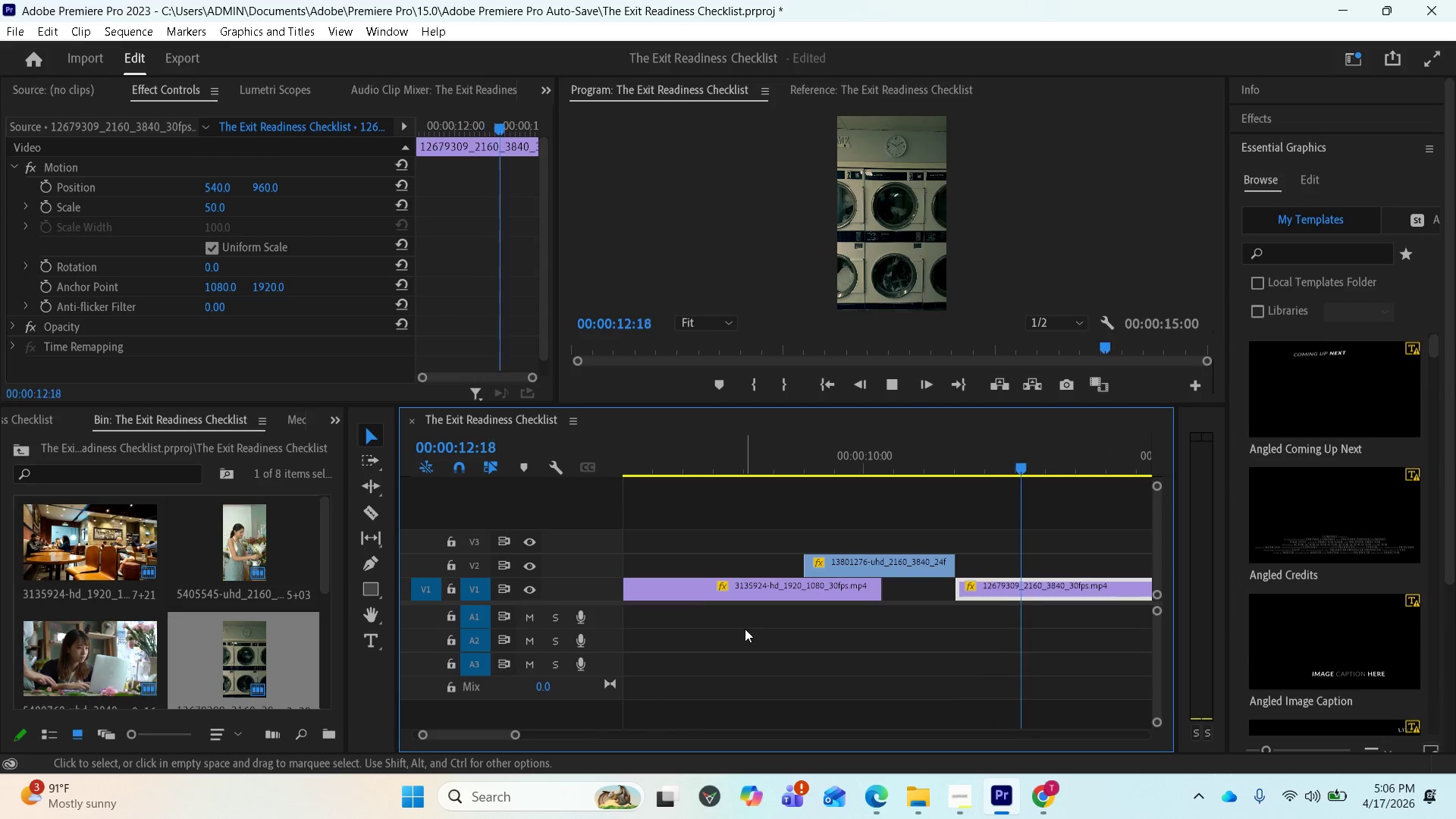 
key(Space)
 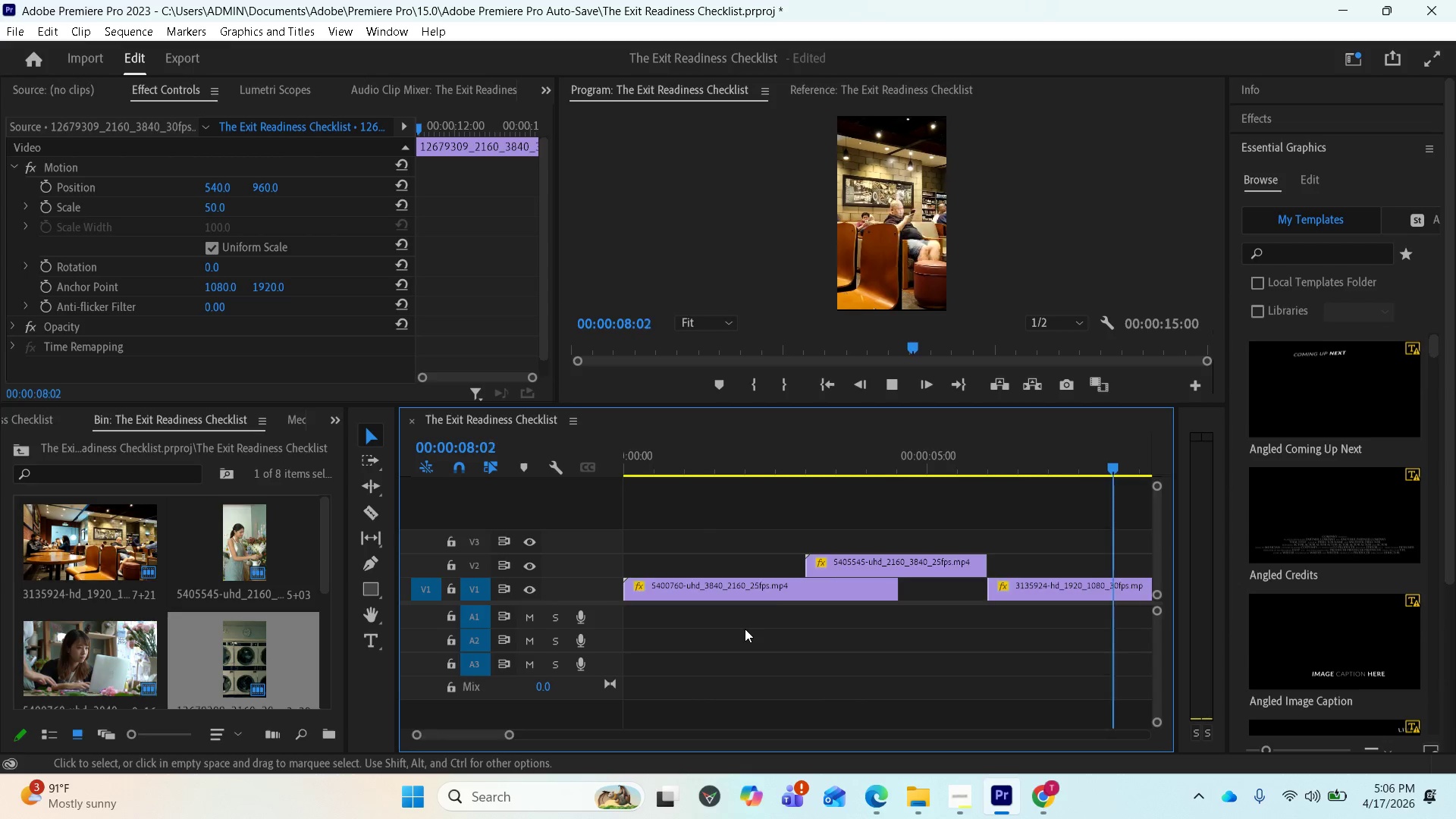 
wait(13.56)
 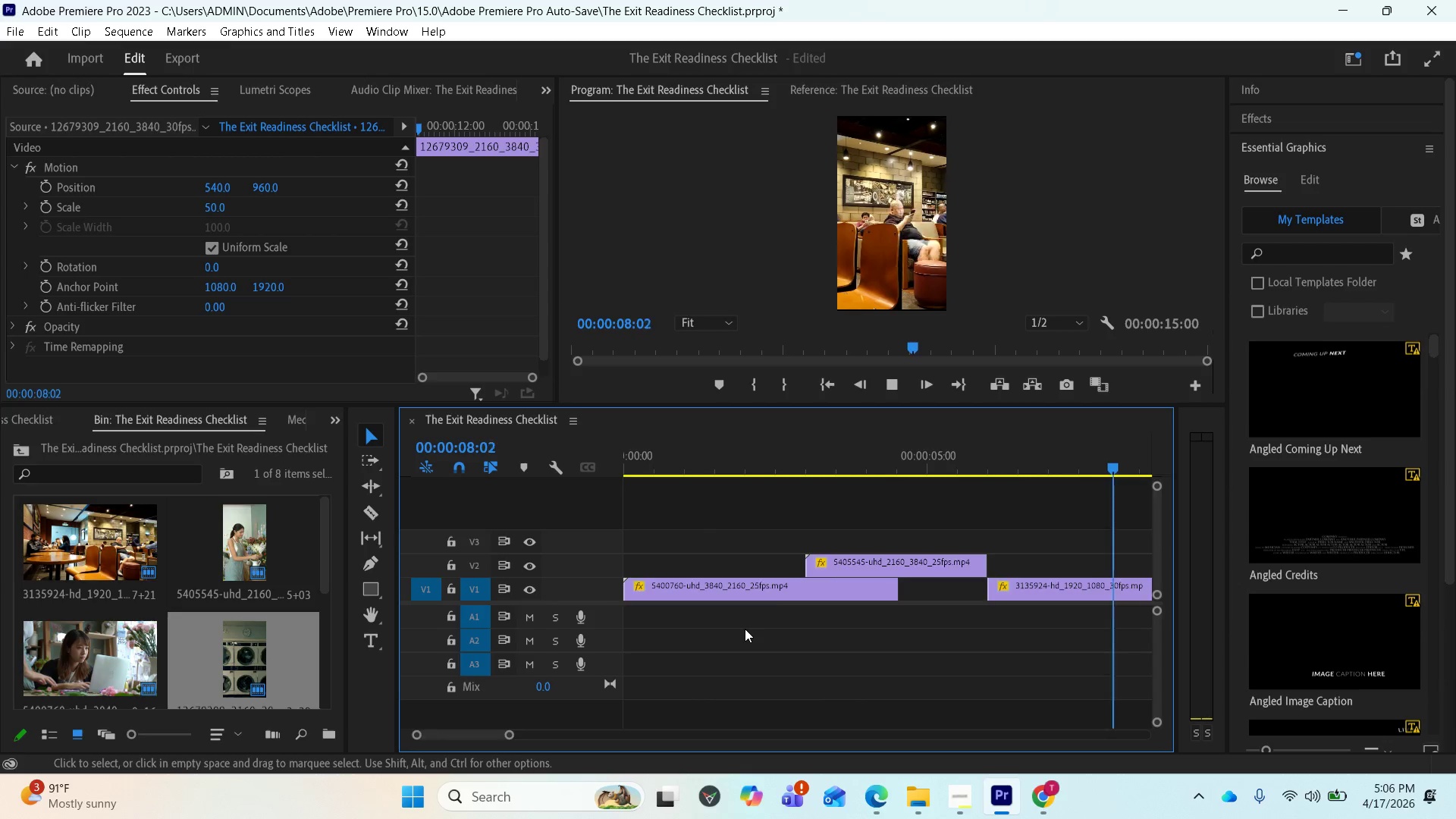 
key(Space)
 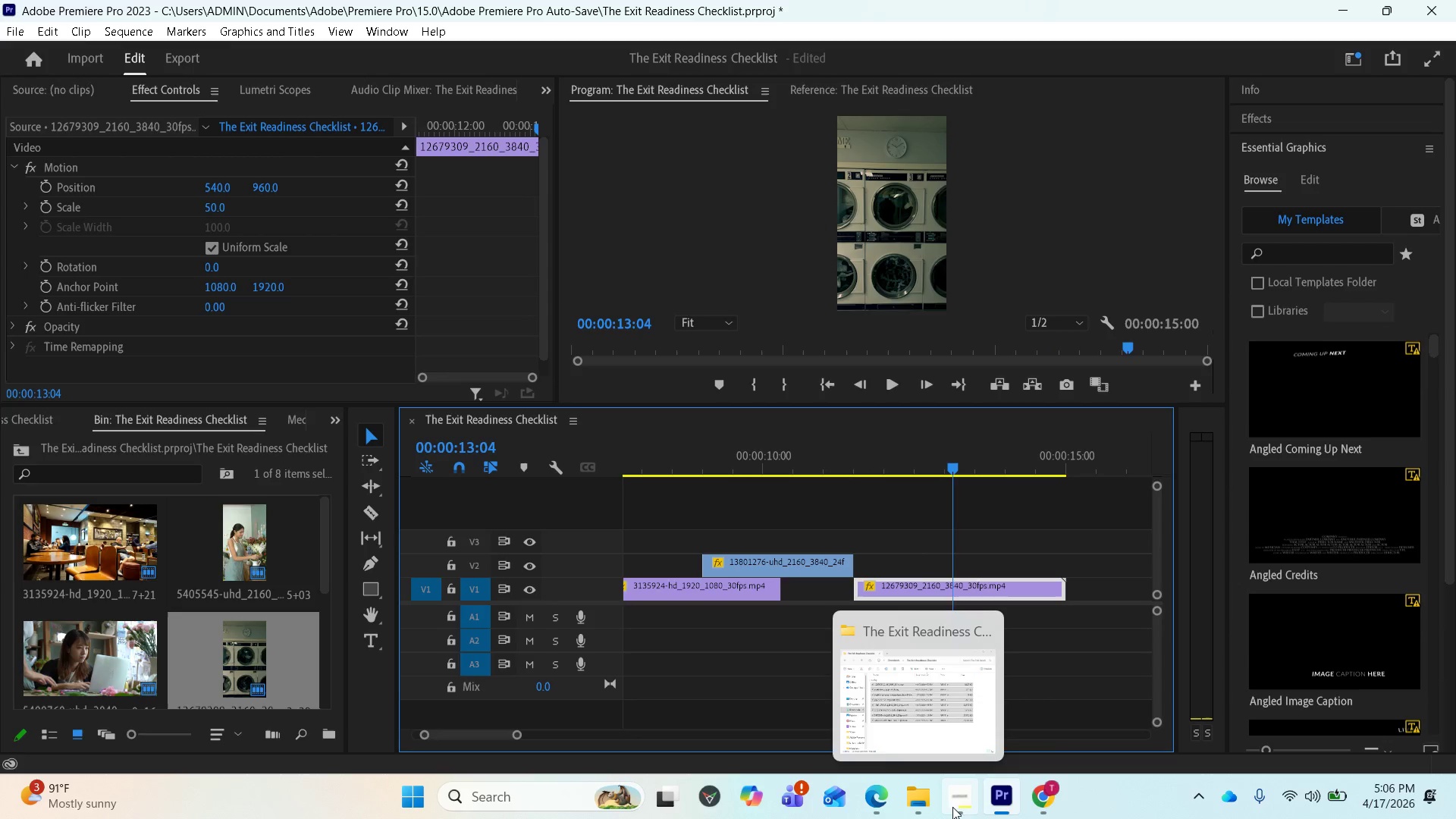 
left_click([956, 803])